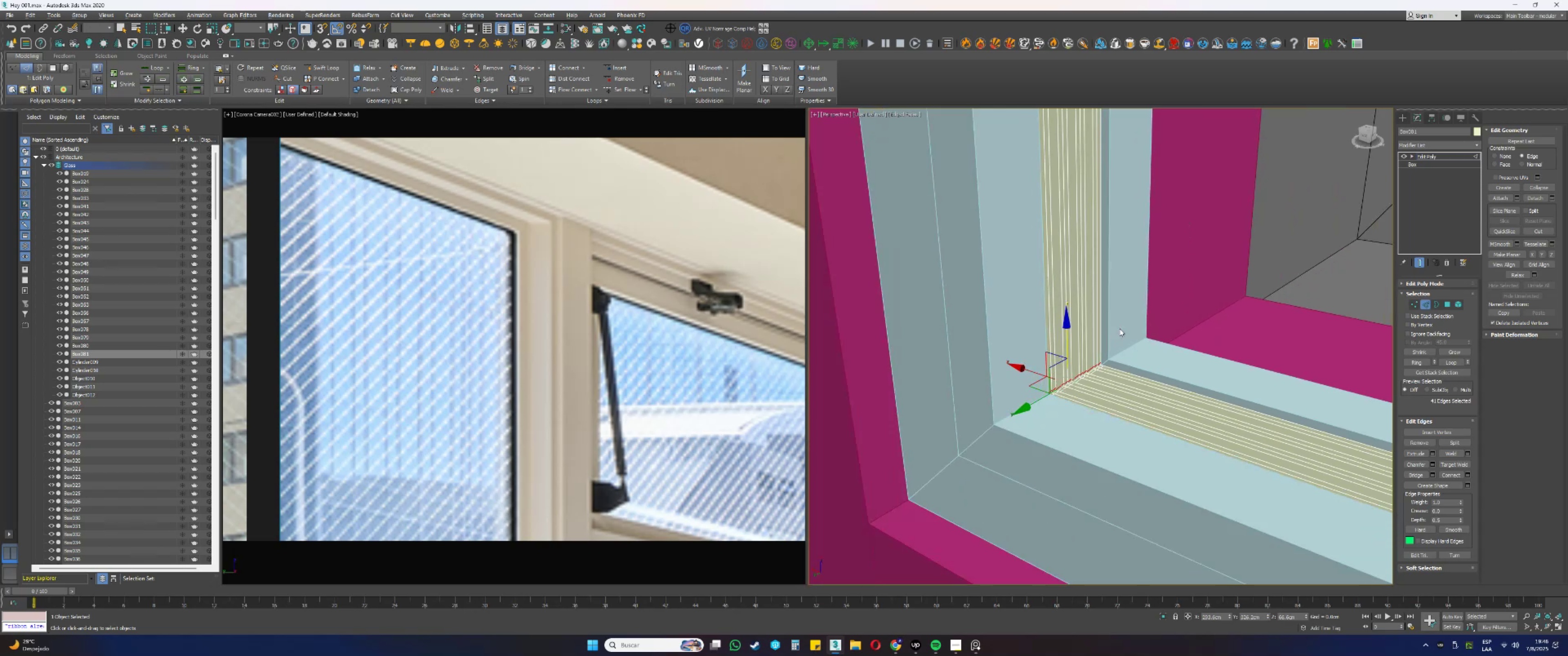 
left_click_drag(start_coordinate=[1164, 308], to_coordinate=[922, 312])
 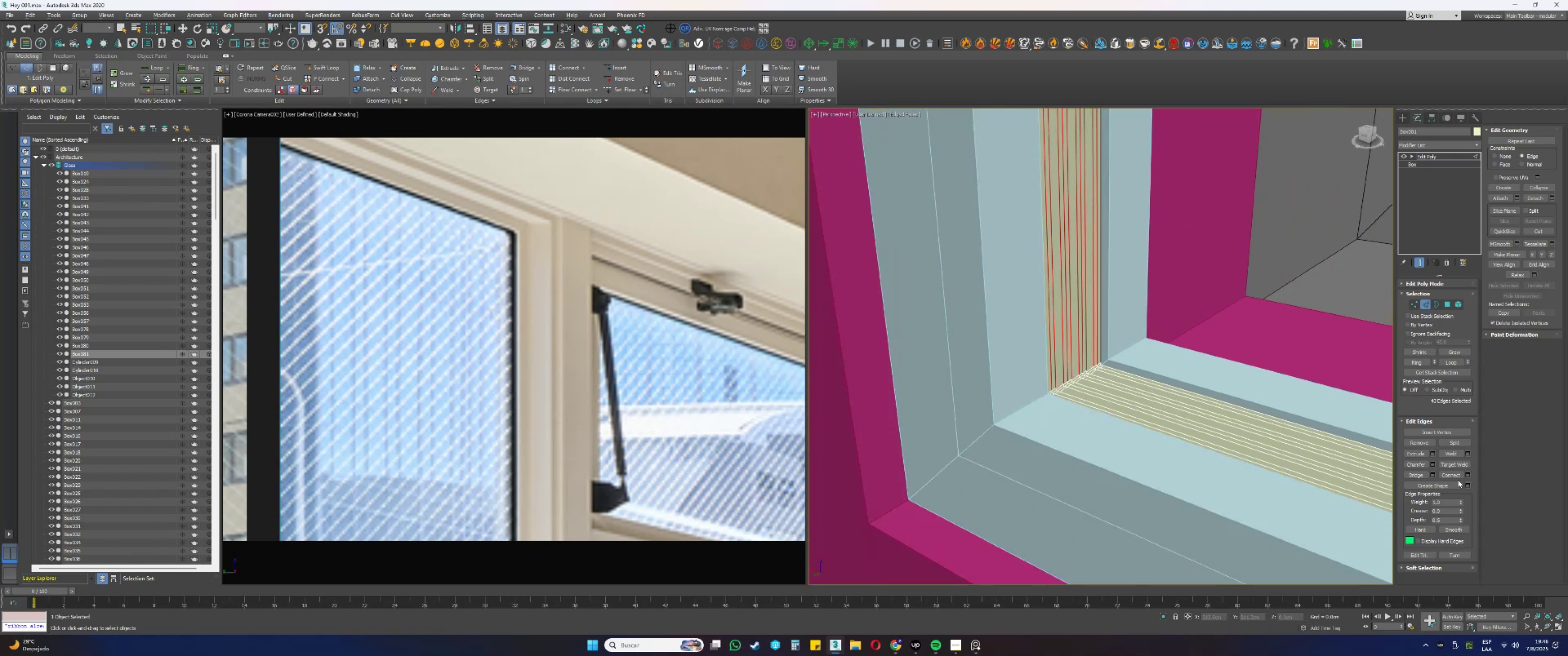 
left_click([1453, 476])
 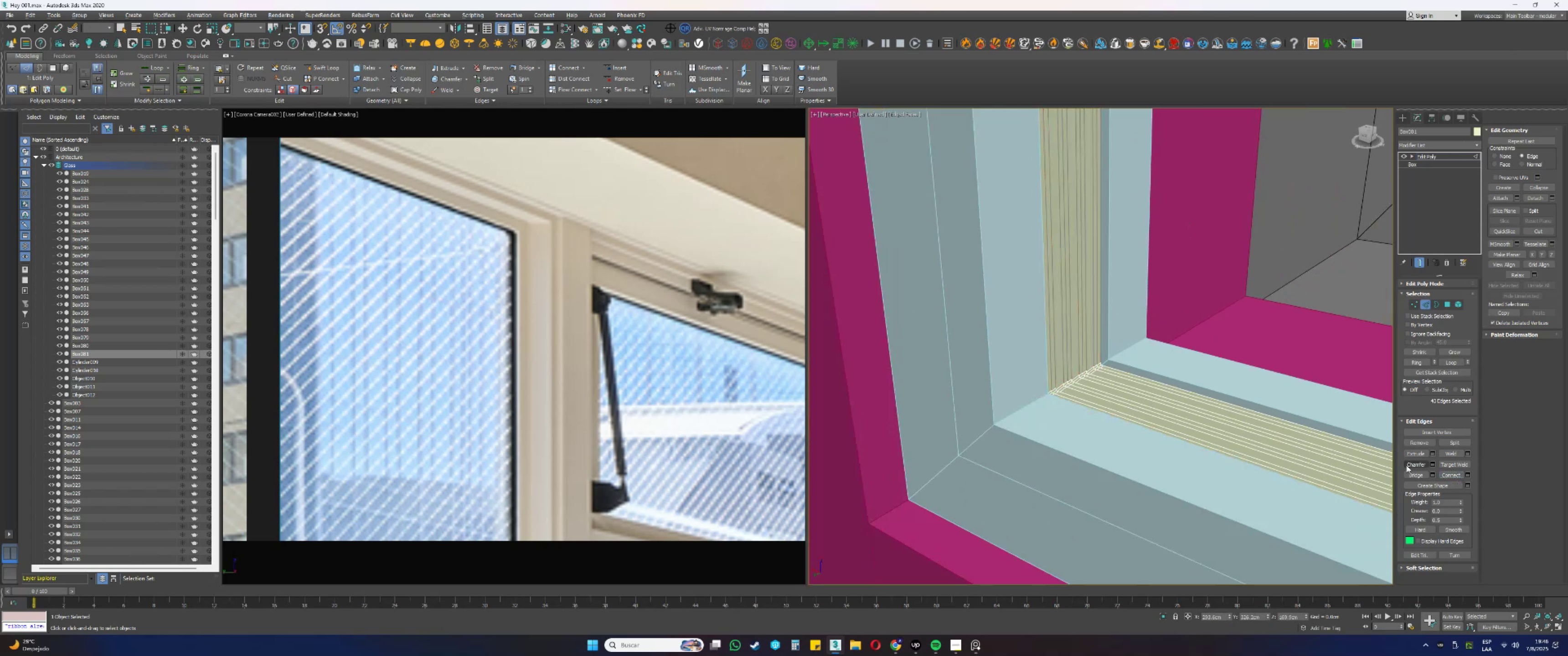 
scroll: coordinate [980, 423], scroll_direction: down, amount: 11.0
 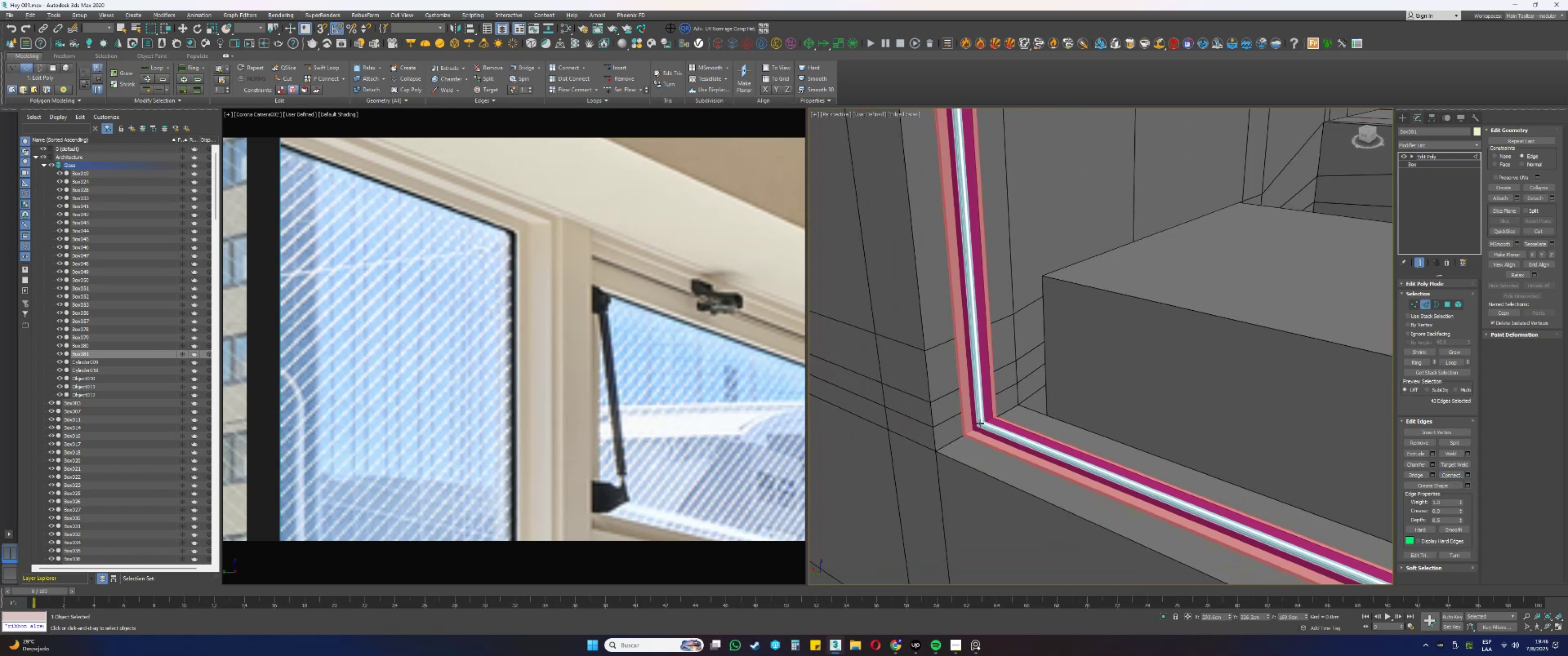 
hold_key(key=AltLeft, duration=0.34)
 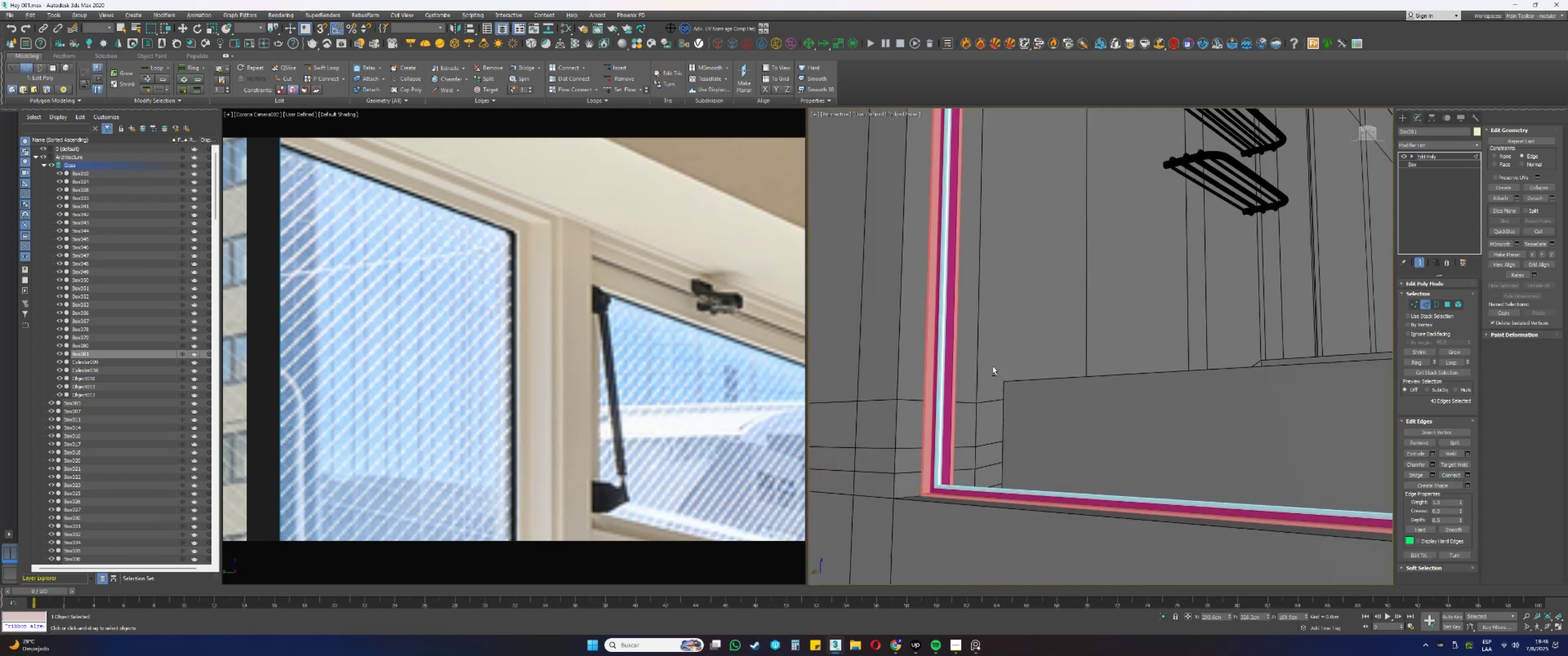 
scroll: coordinate [994, 366], scroll_direction: down, amount: 3.0
 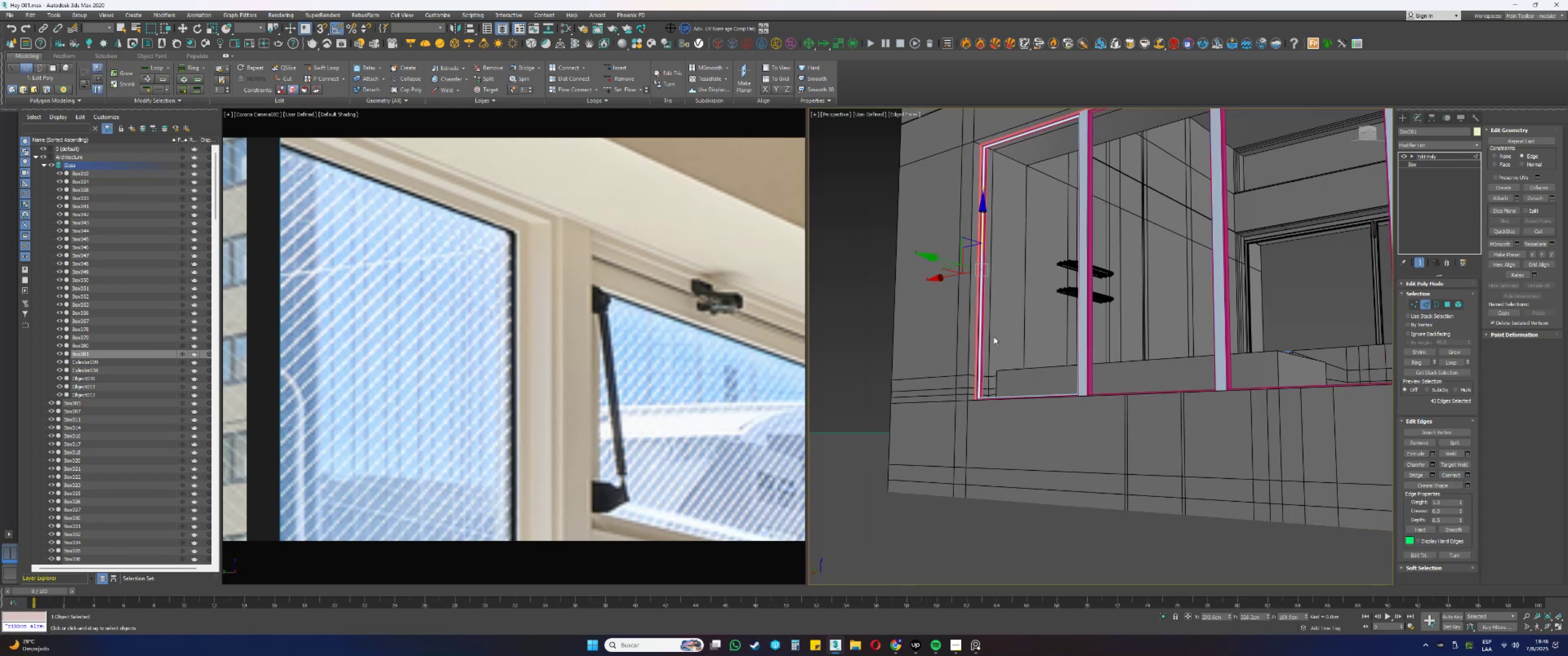 
key(Alt+AltLeft)
 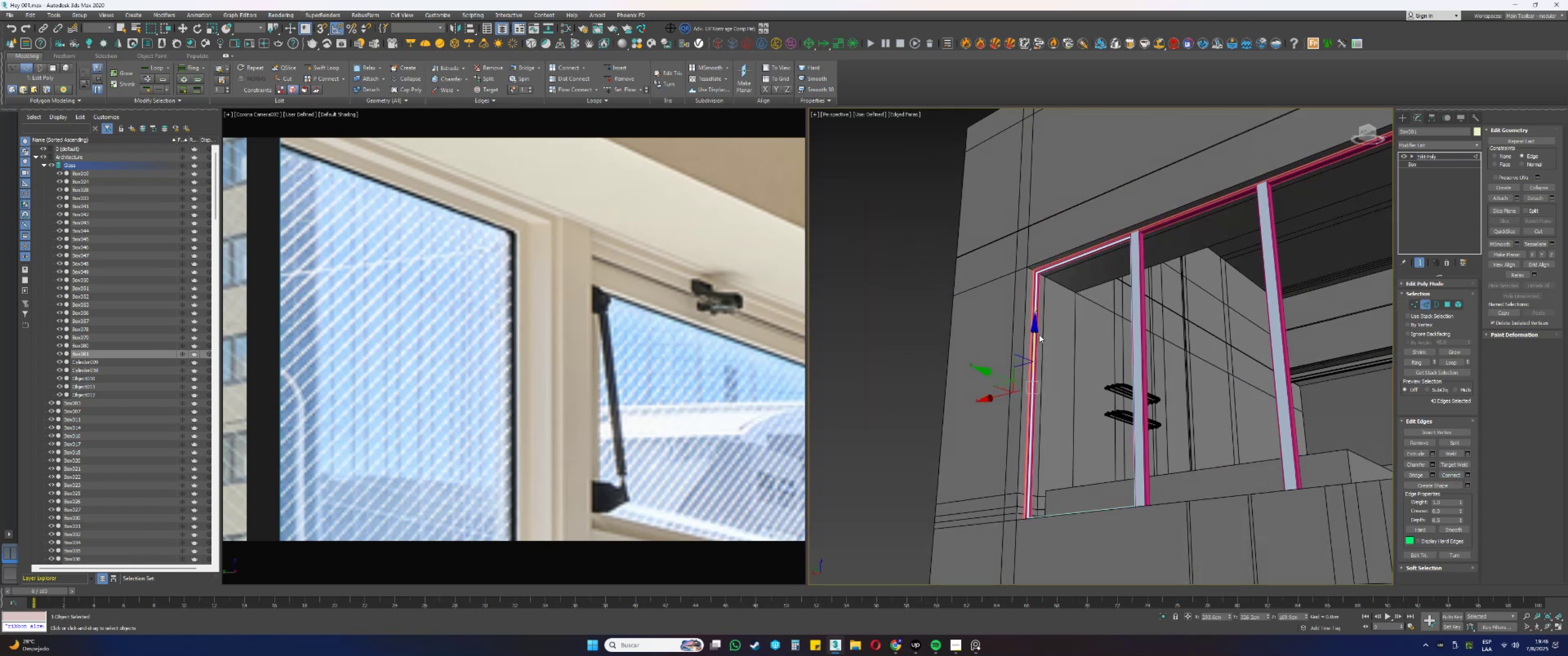 
left_click_drag(start_coordinate=[1033, 337], to_coordinate=[1033, 200])
 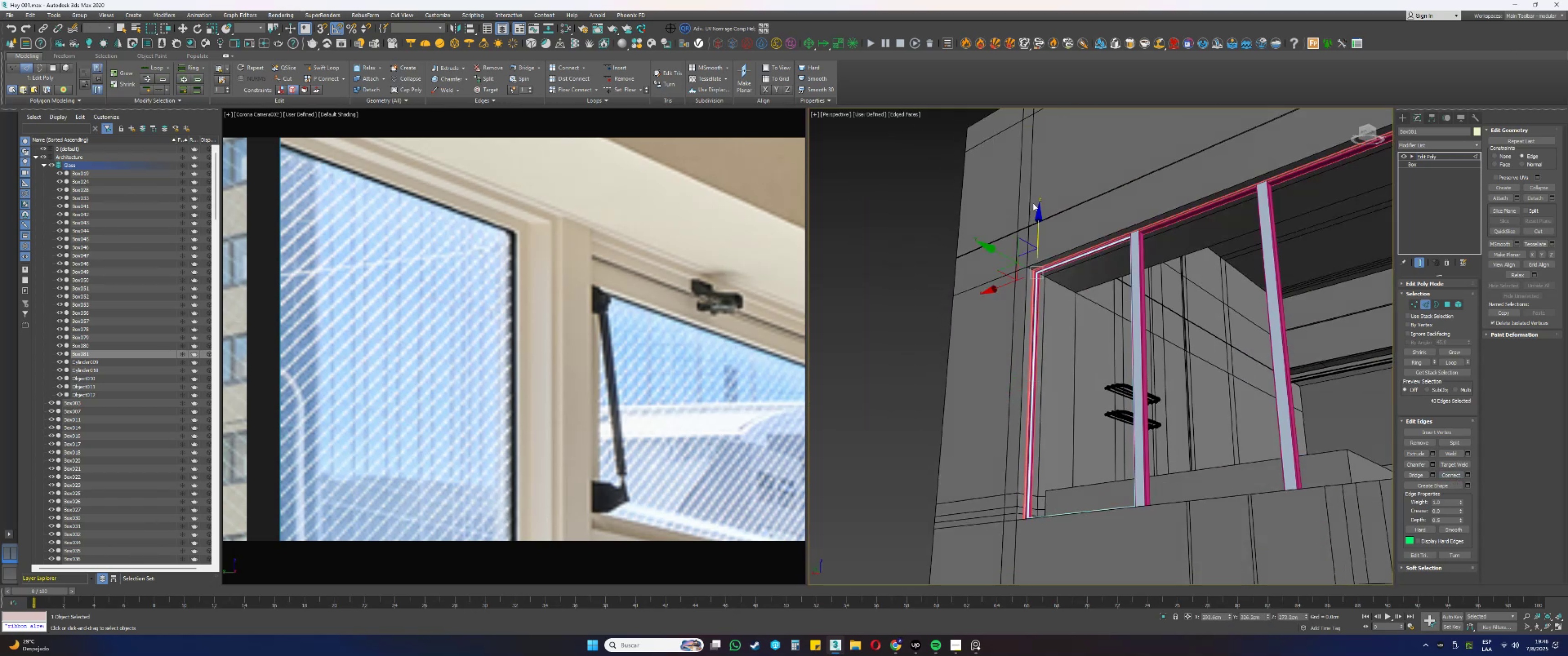 
scroll: coordinate [968, 380], scroll_direction: up, amount: 12.0
 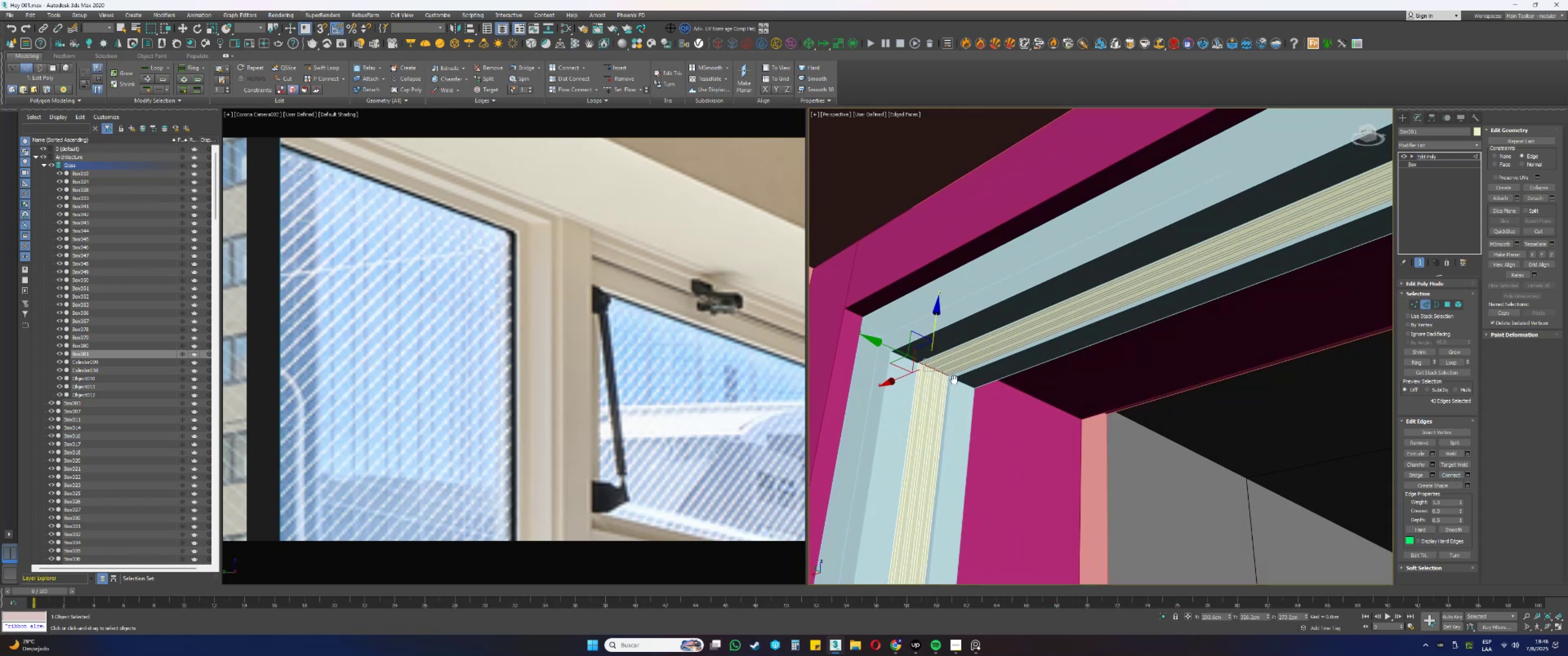 
key(Alt+AltLeft)
 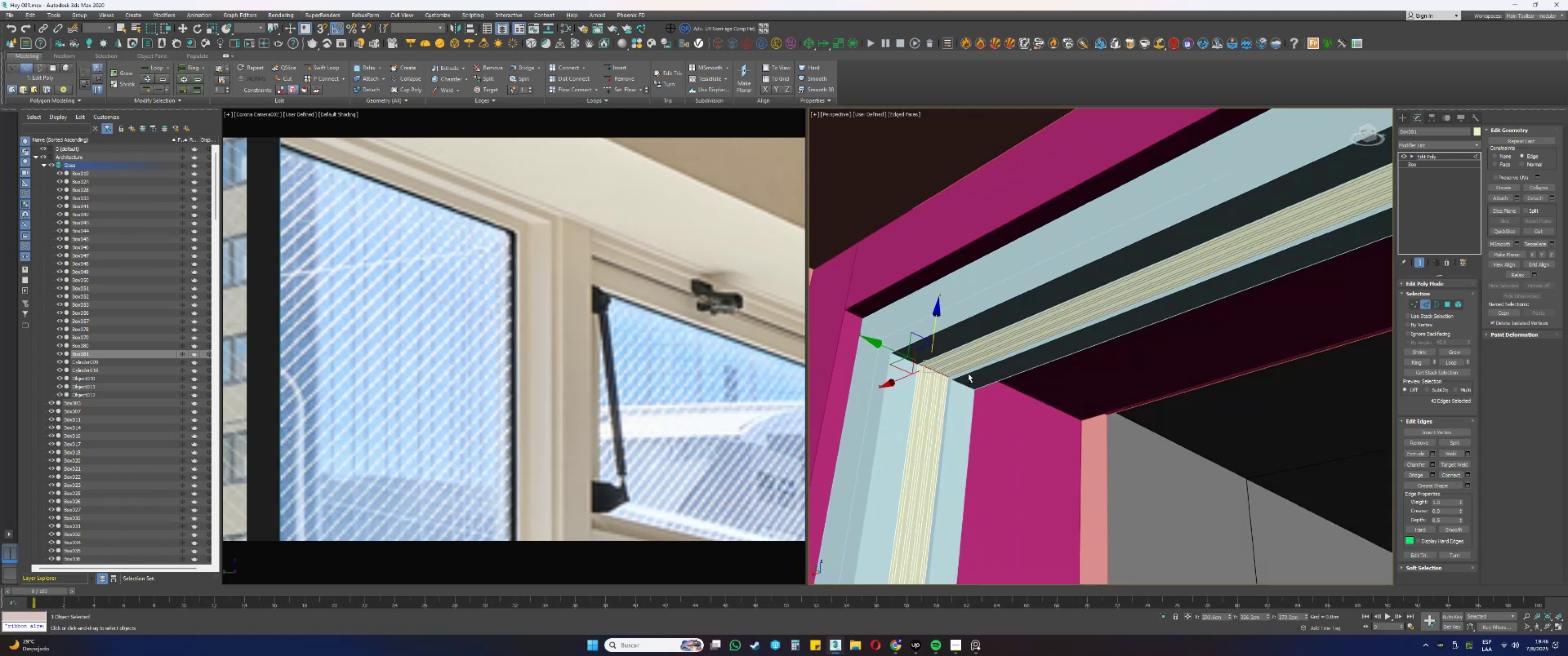 
key(Alt+AltLeft)
 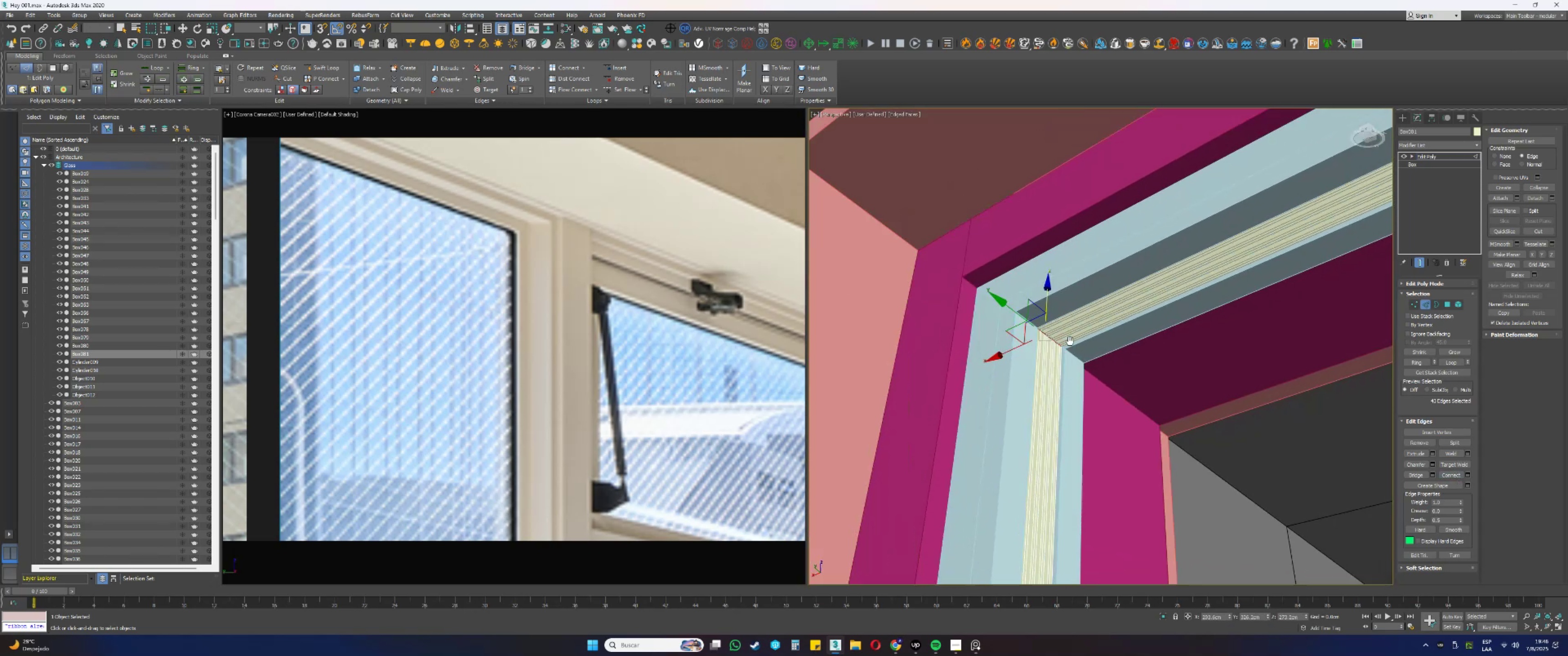 
scroll: coordinate [1048, 323], scroll_direction: up, amount: 4.0
 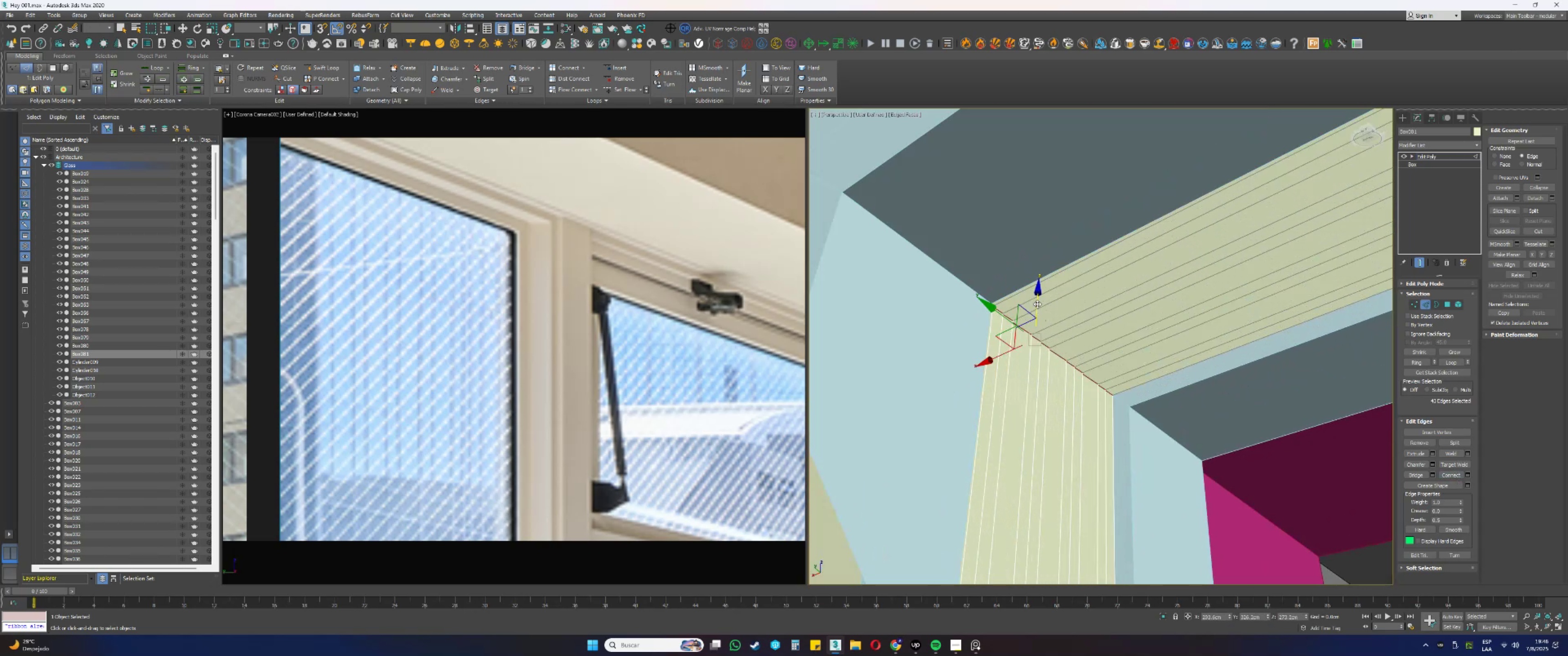 
left_click_drag(start_coordinate=[1037, 300], to_coordinate=[1037, 305])
 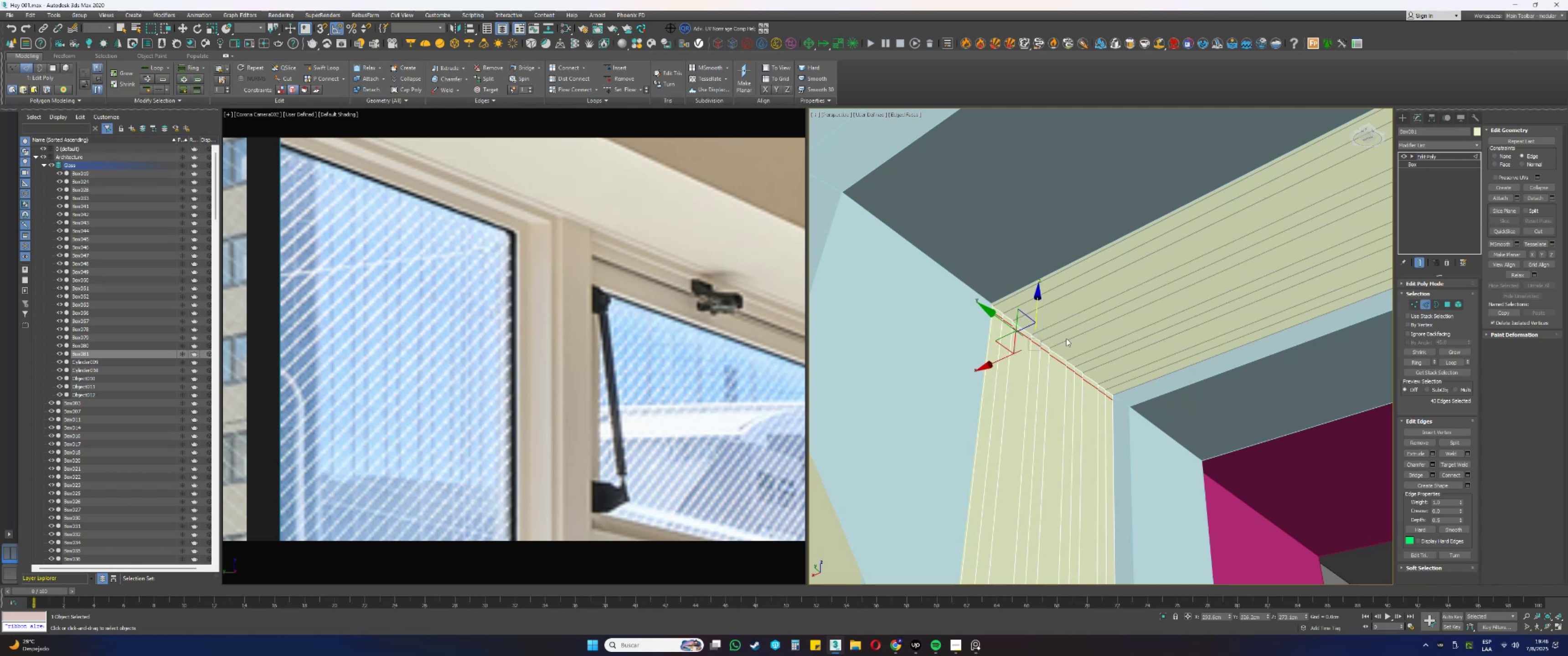 
left_click_drag(start_coordinate=[1301, 468], to_coordinate=[1158, 92])
 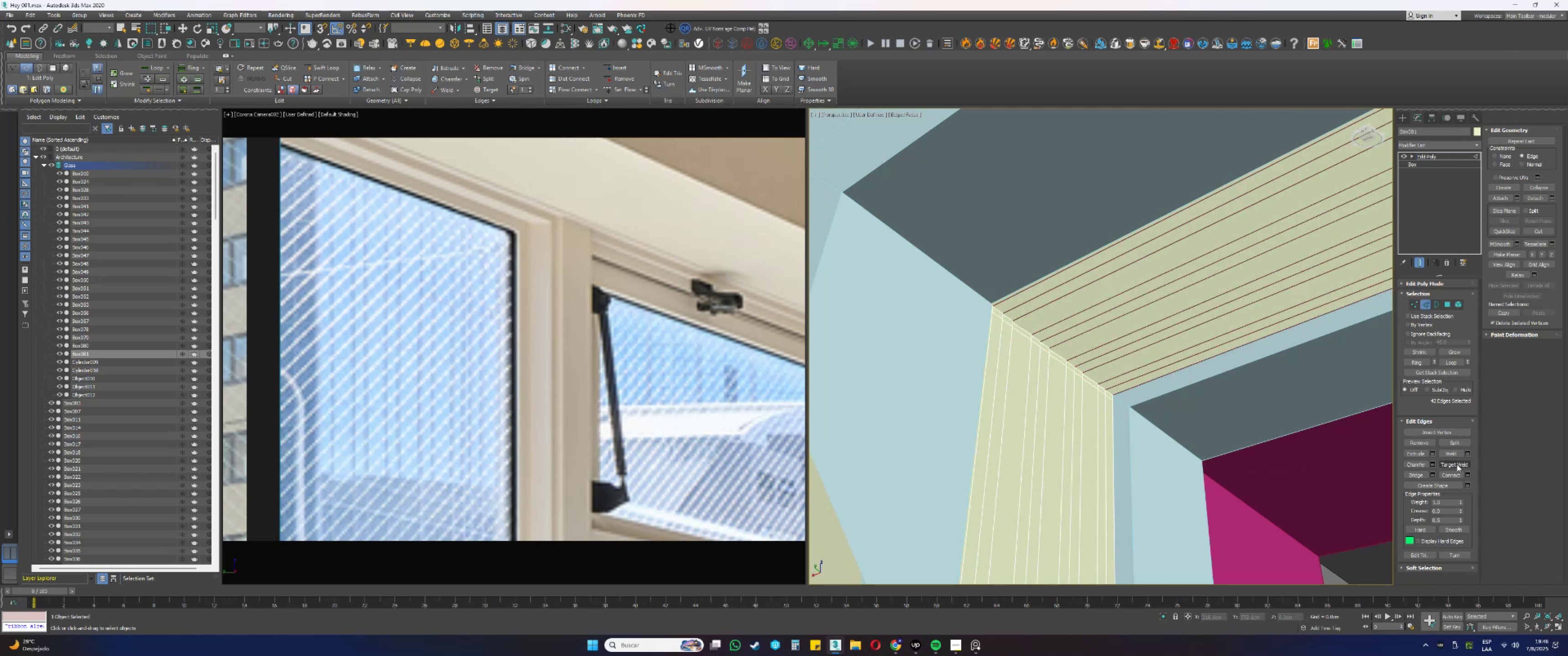 
left_click([1452, 477])
 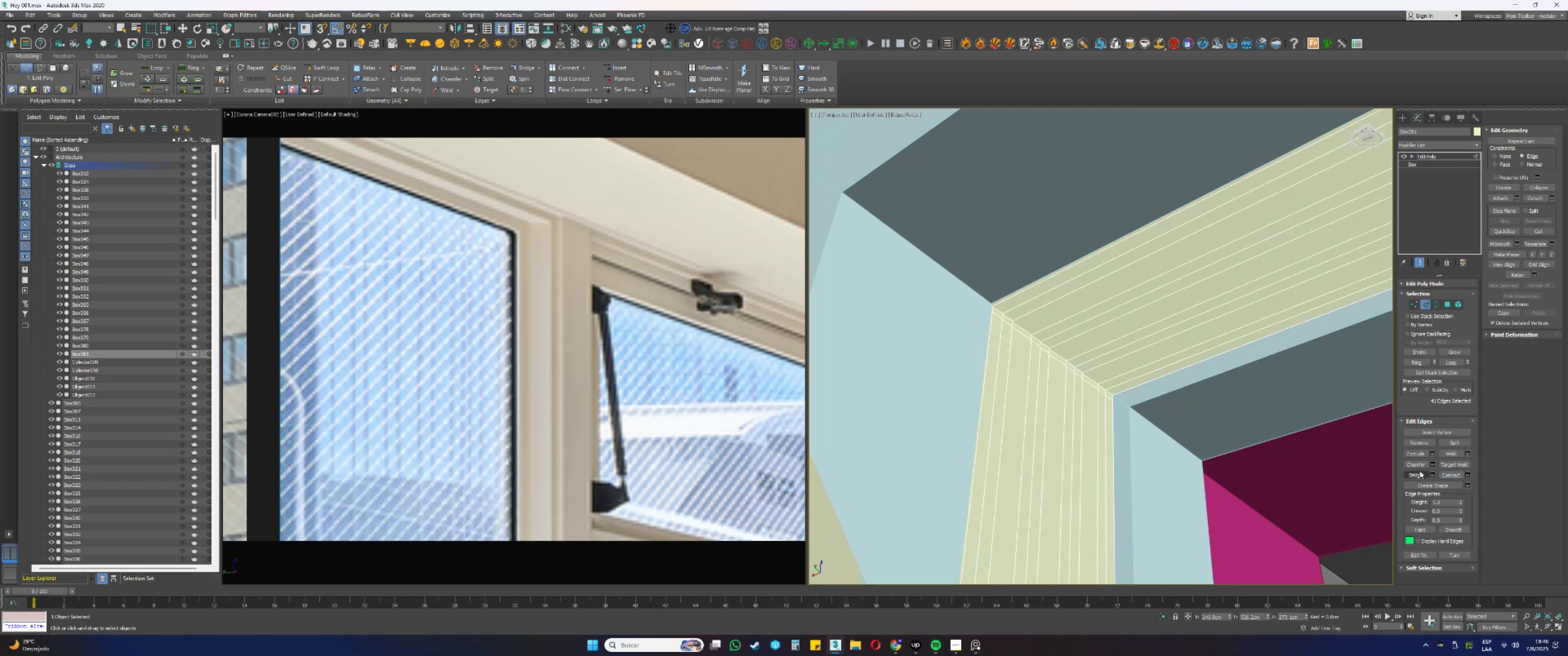 
scroll: coordinate [1127, 310], scroll_direction: down, amount: 11.0
 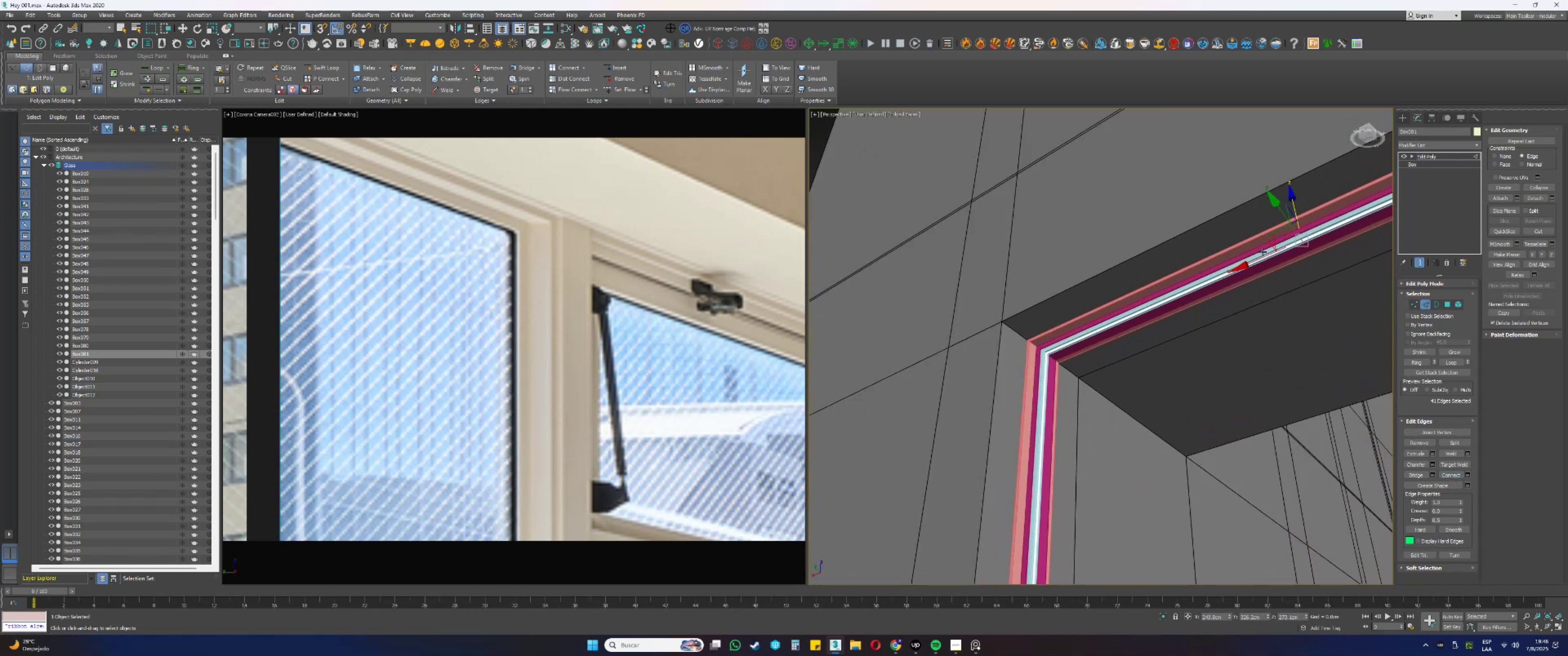 
left_click_drag(start_coordinate=[1264, 254], to_coordinate=[961, 408])
 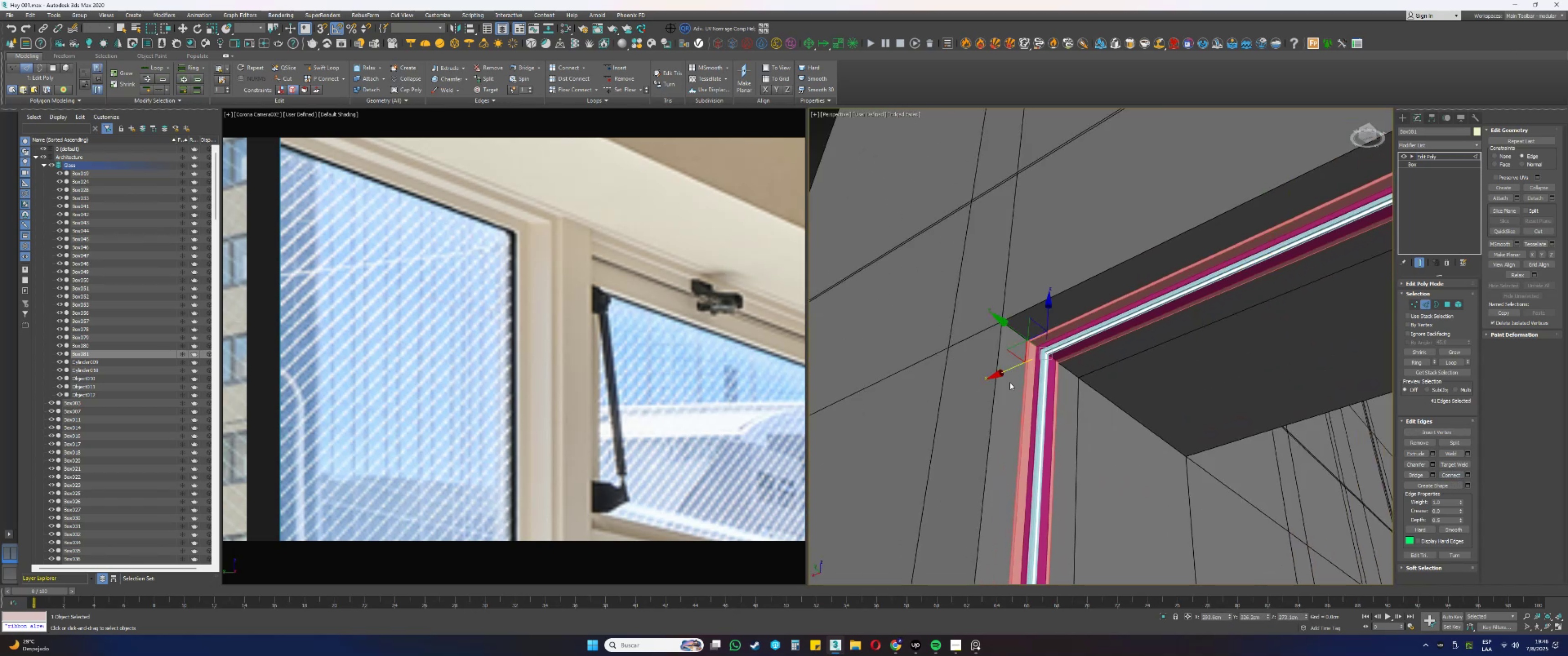 
scroll: coordinate [1080, 345], scroll_direction: up, amount: 13.0
 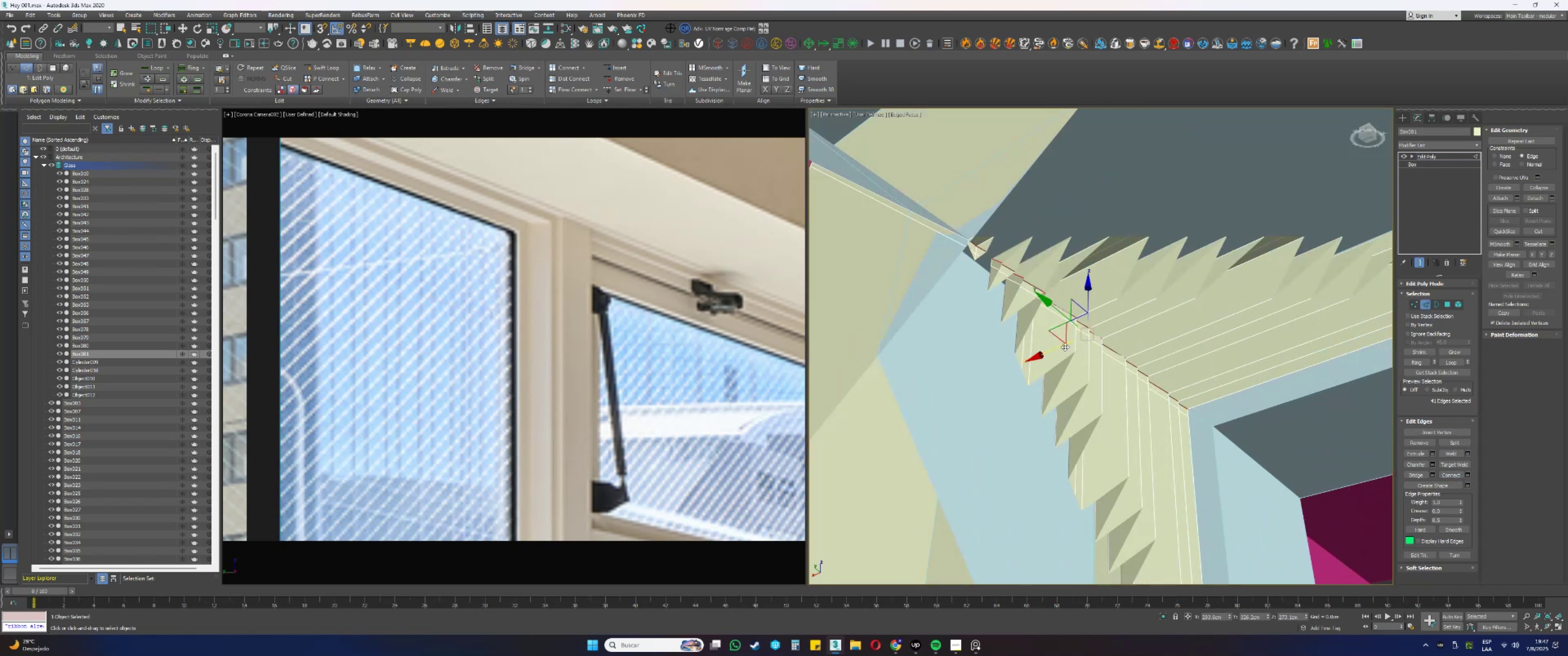 
scroll: coordinate [1060, 347], scroll_direction: down, amount: 1.0
 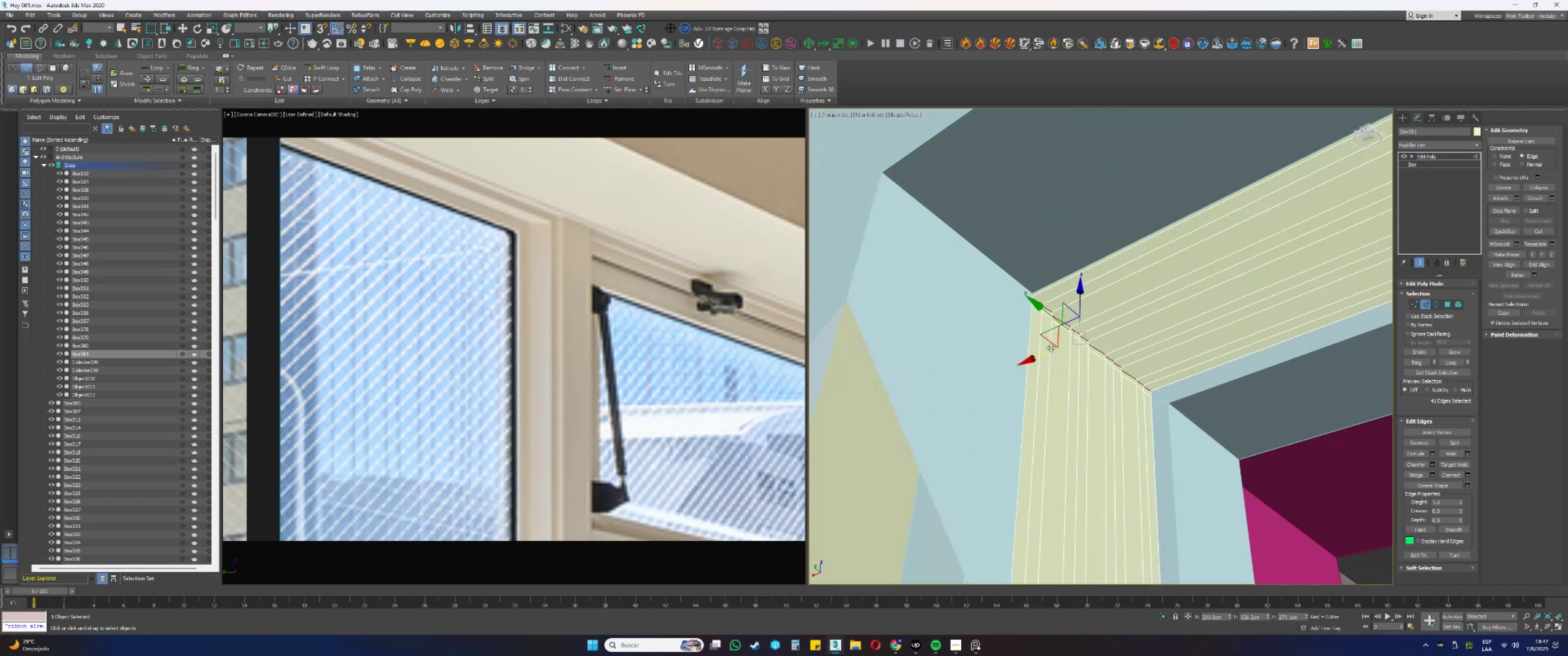 
left_click_drag(start_coordinate=[1046, 349], to_coordinate=[1050, 349])
 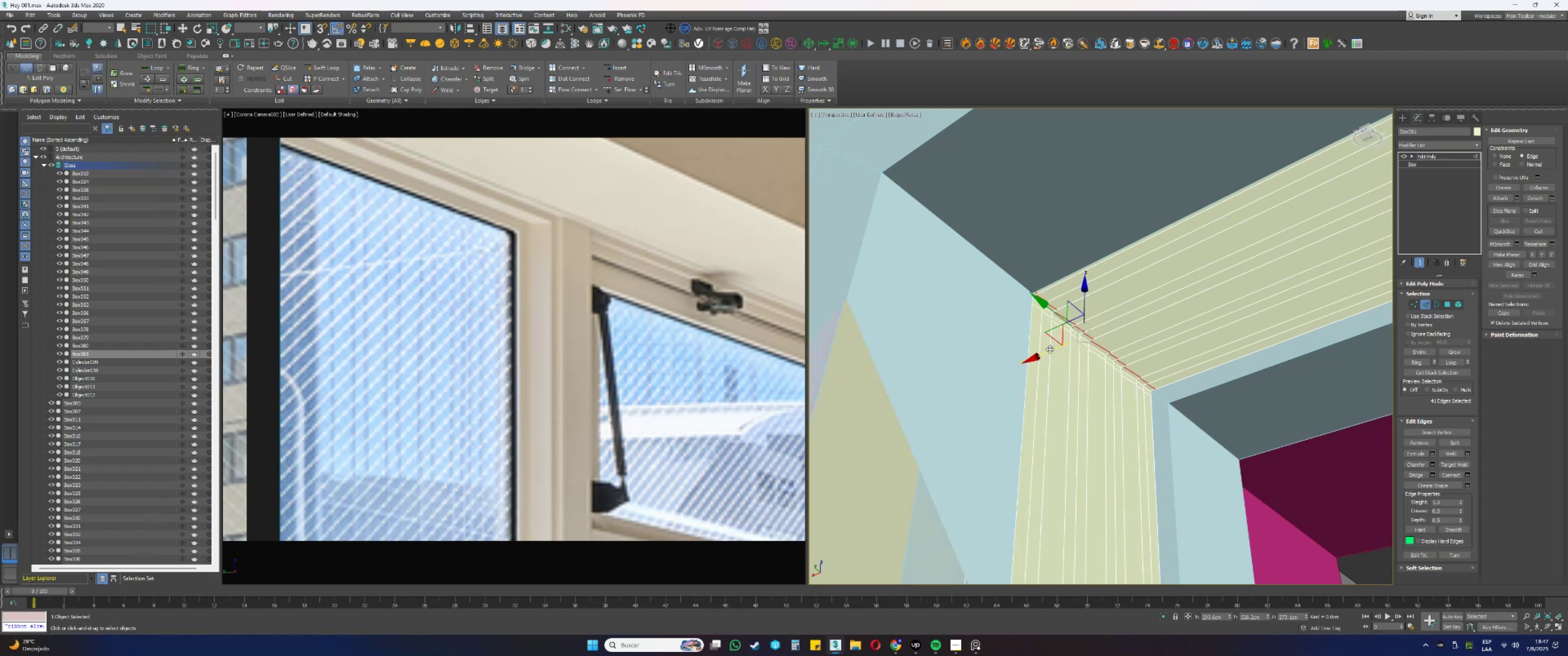 
scroll: coordinate [1032, 354], scroll_direction: down, amount: 10.0
 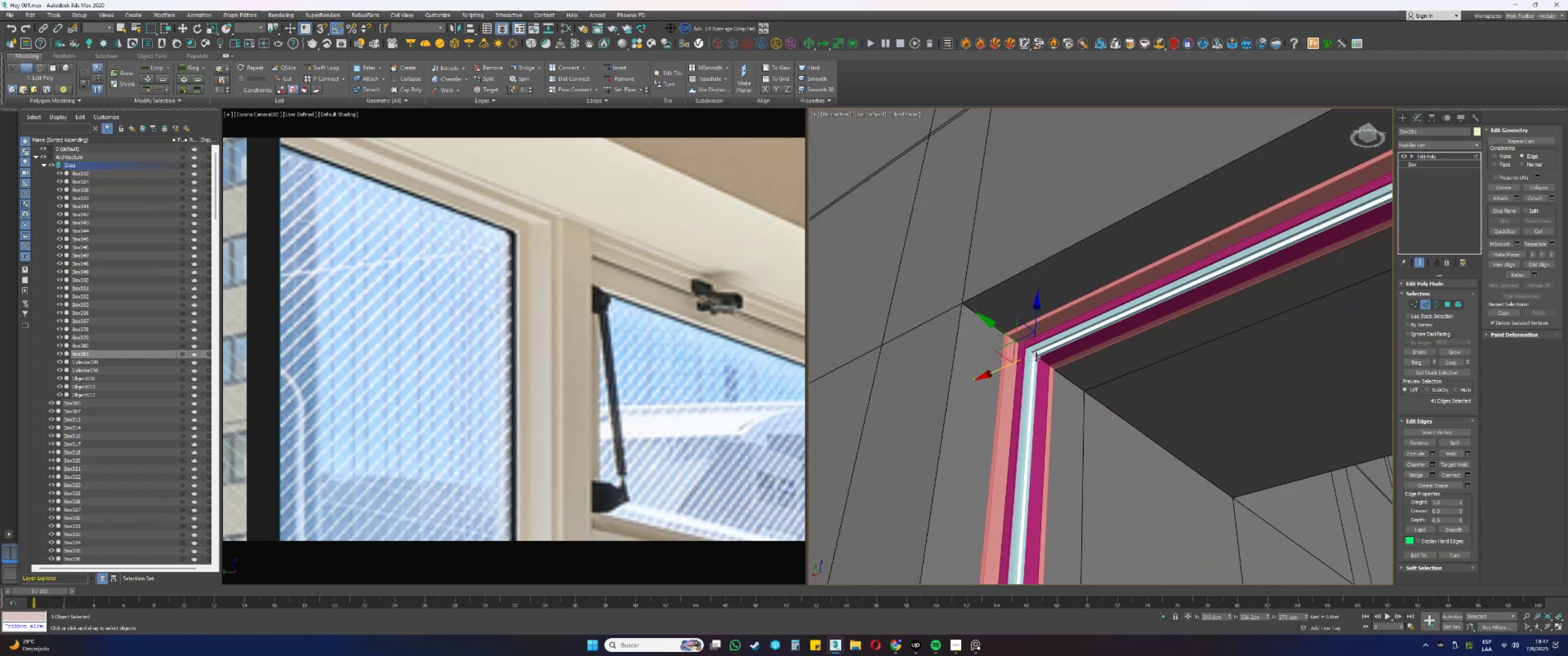 
left_click_drag(start_coordinate=[1104, 371], to_coordinate=[1089, 294])
 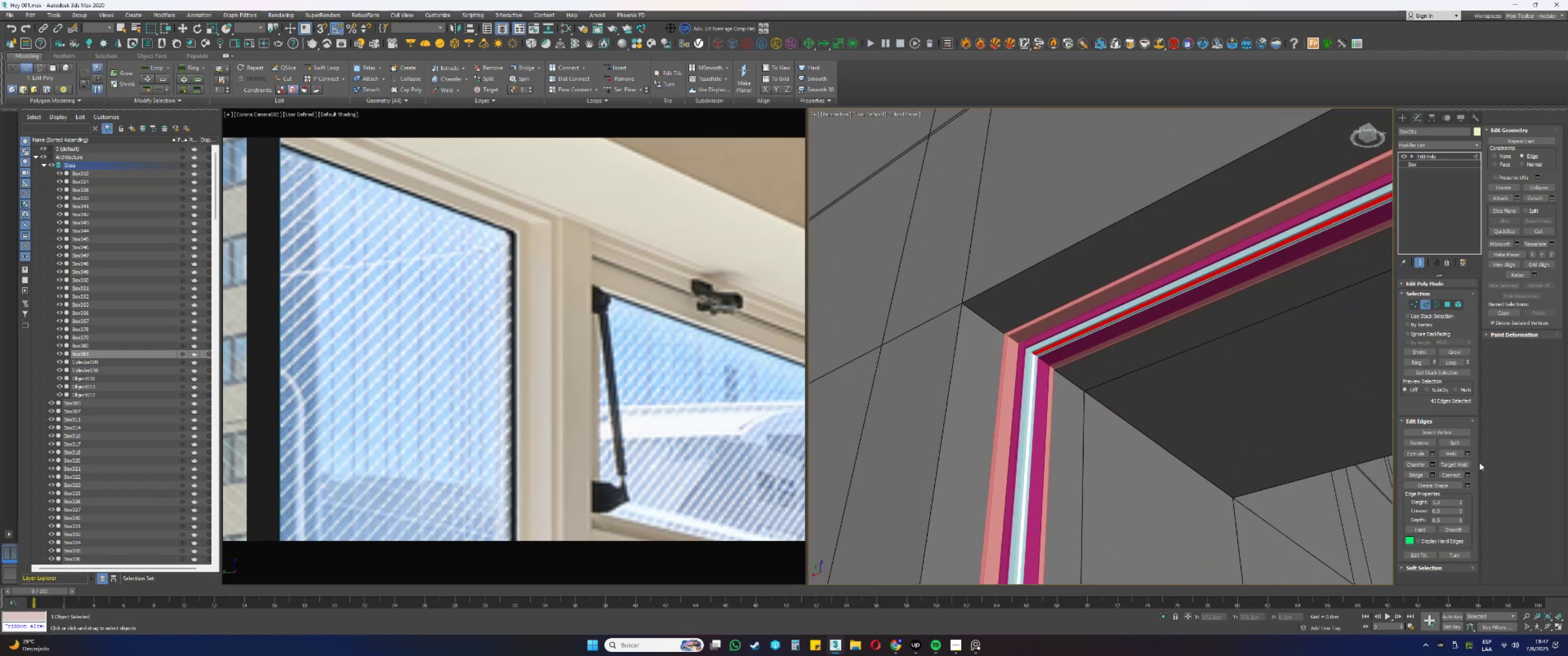 
left_click([1453, 472])
 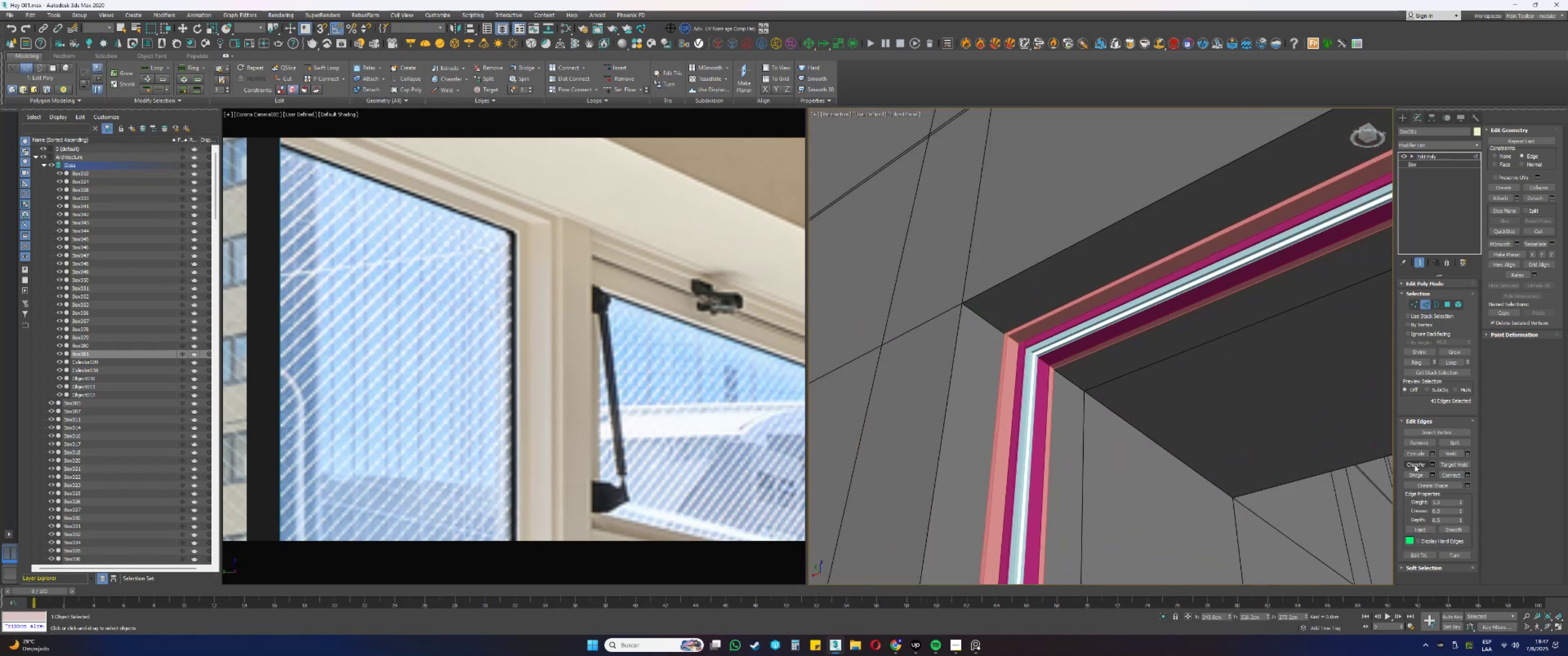 
scroll: coordinate [1048, 365], scroll_direction: down, amount: 3.0
 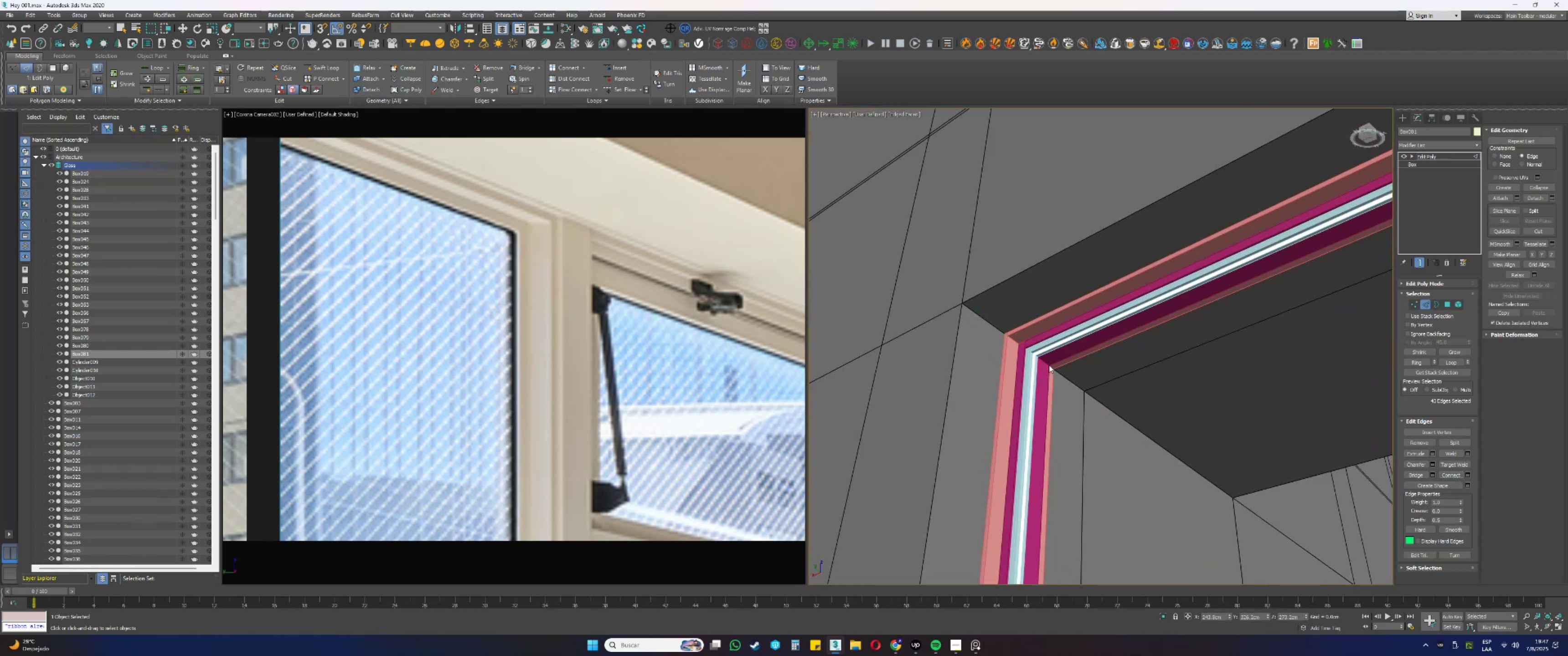 
hold_key(key=AltLeft, duration=0.38)
 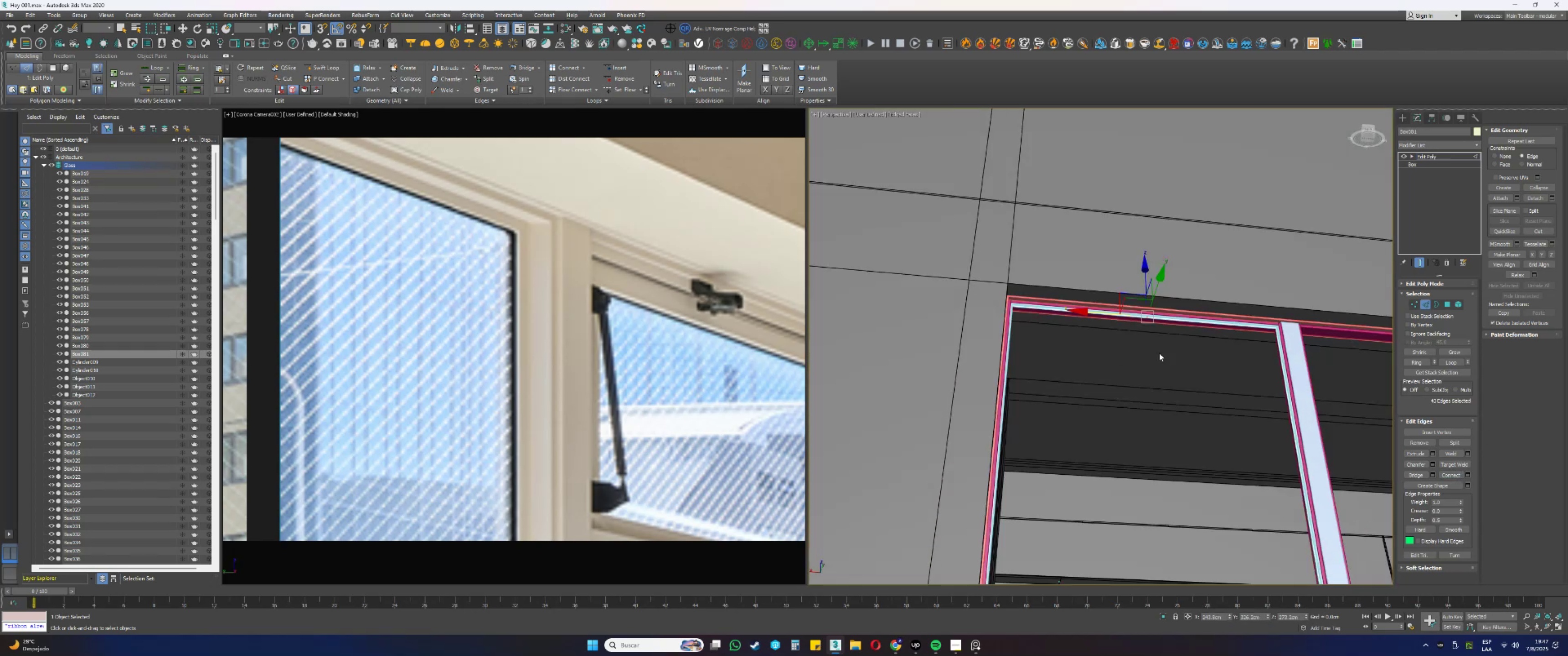 
key(Alt+AltLeft)
 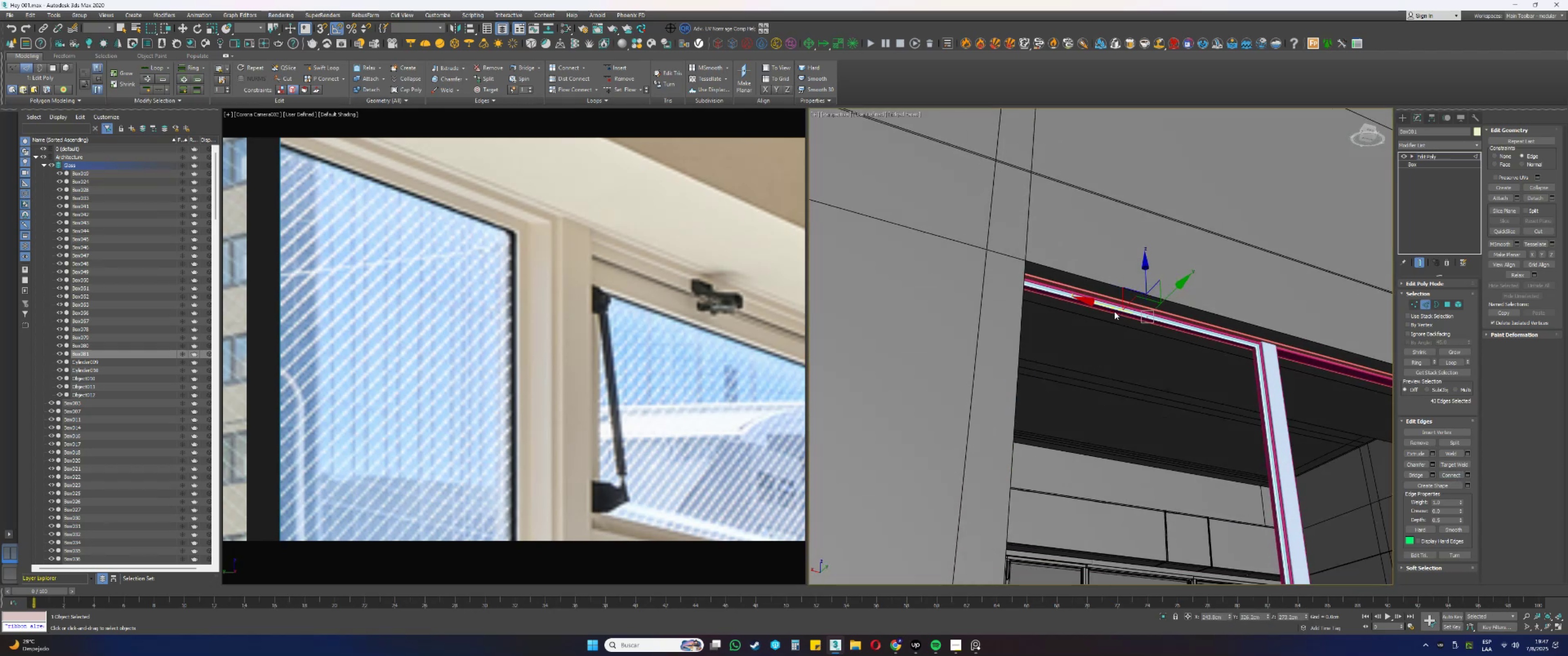 
left_click_drag(start_coordinate=[1098, 301], to_coordinate=[1250, 343])
 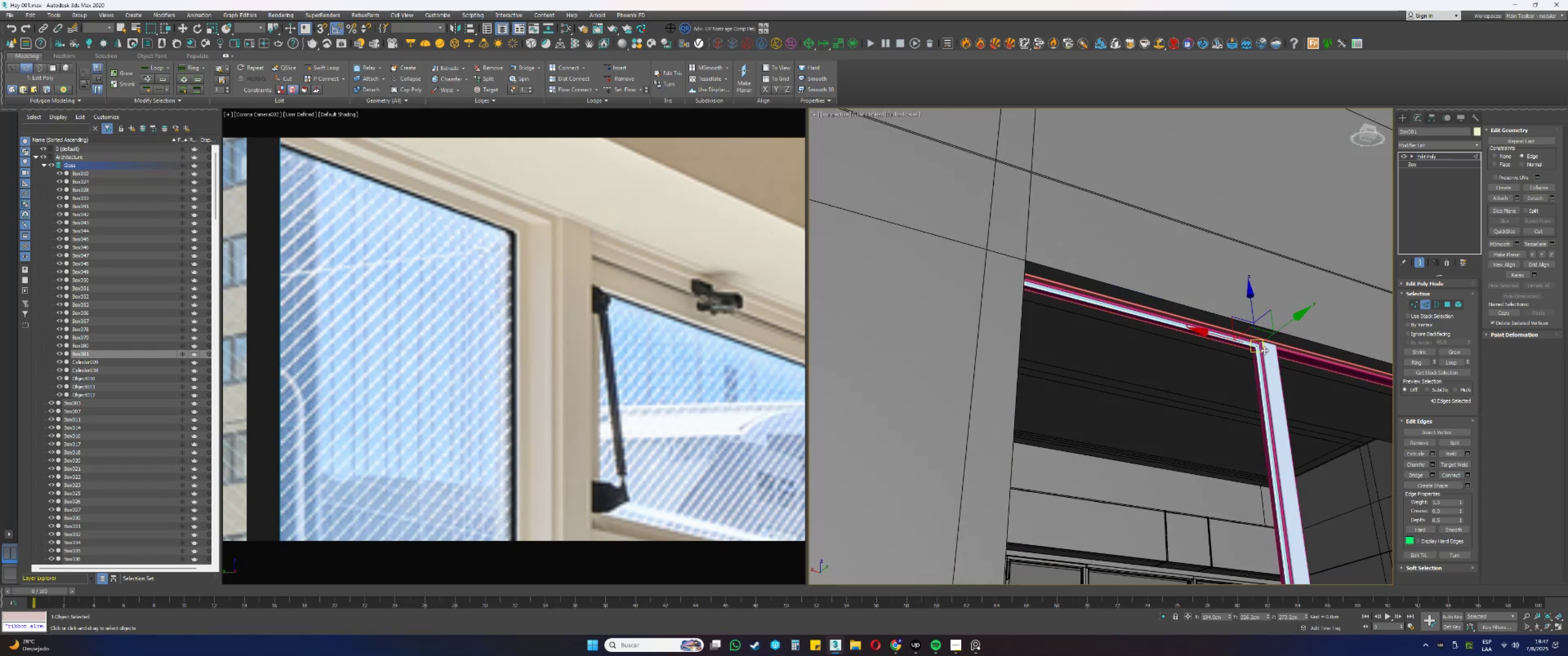 
scroll: coordinate [1164, 298], scroll_direction: up, amount: 11.0
 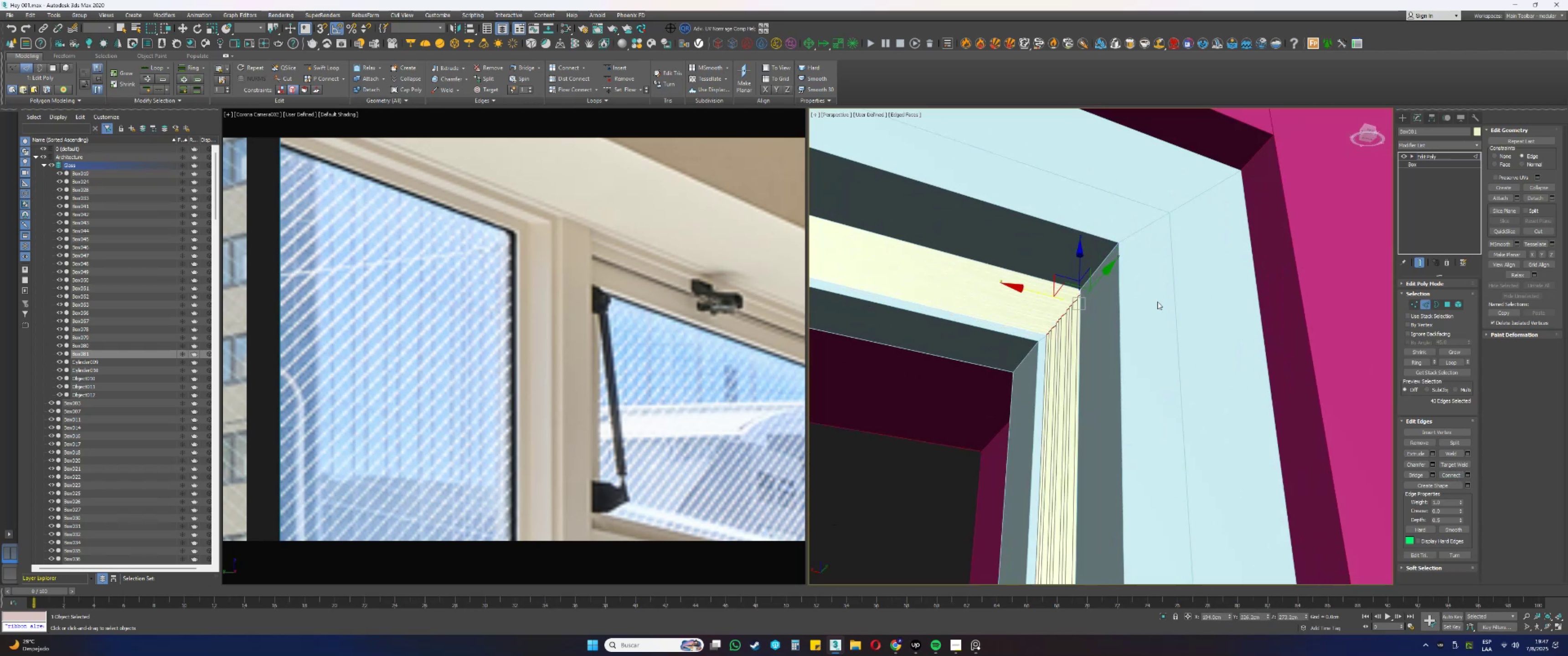 
scroll: coordinate [1129, 313], scroll_direction: none, amount: 0.0
 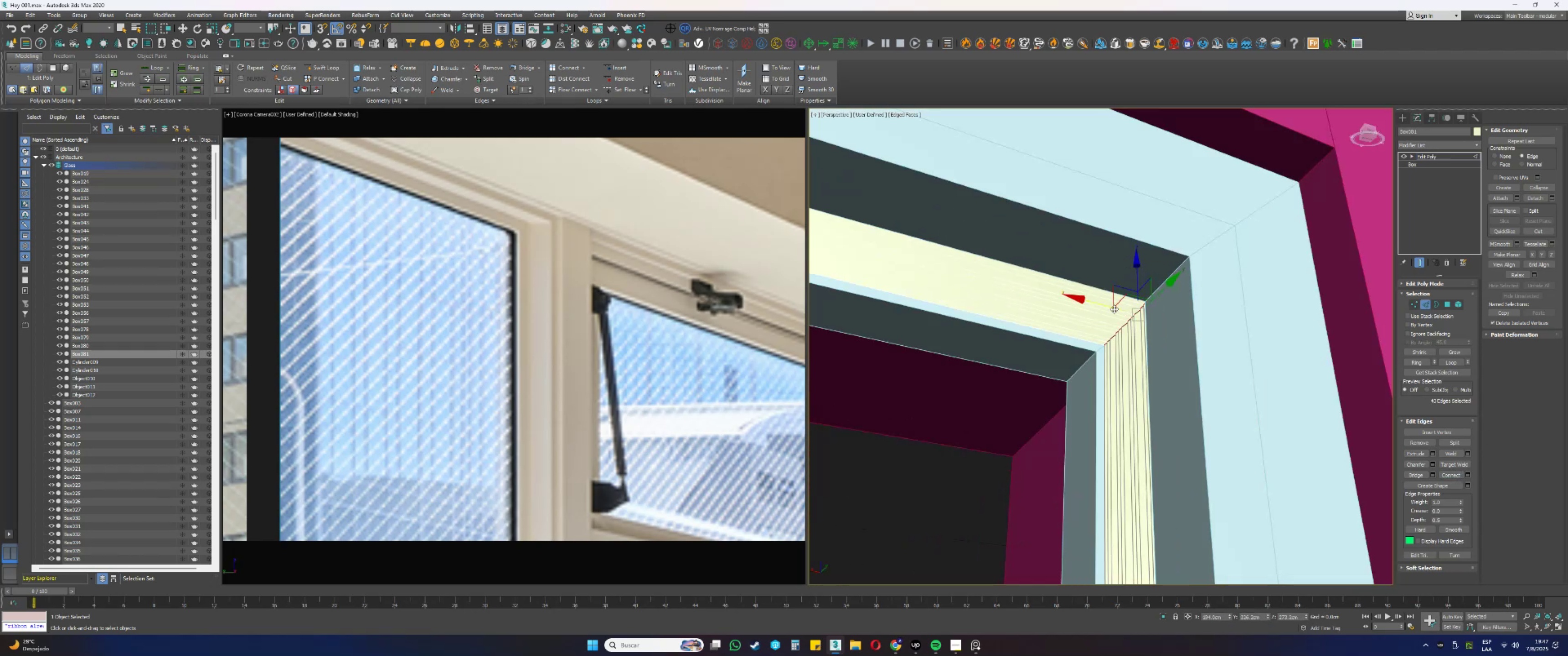 
scroll: coordinate [1109, 308], scroll_direction: up, amount: 2.0
 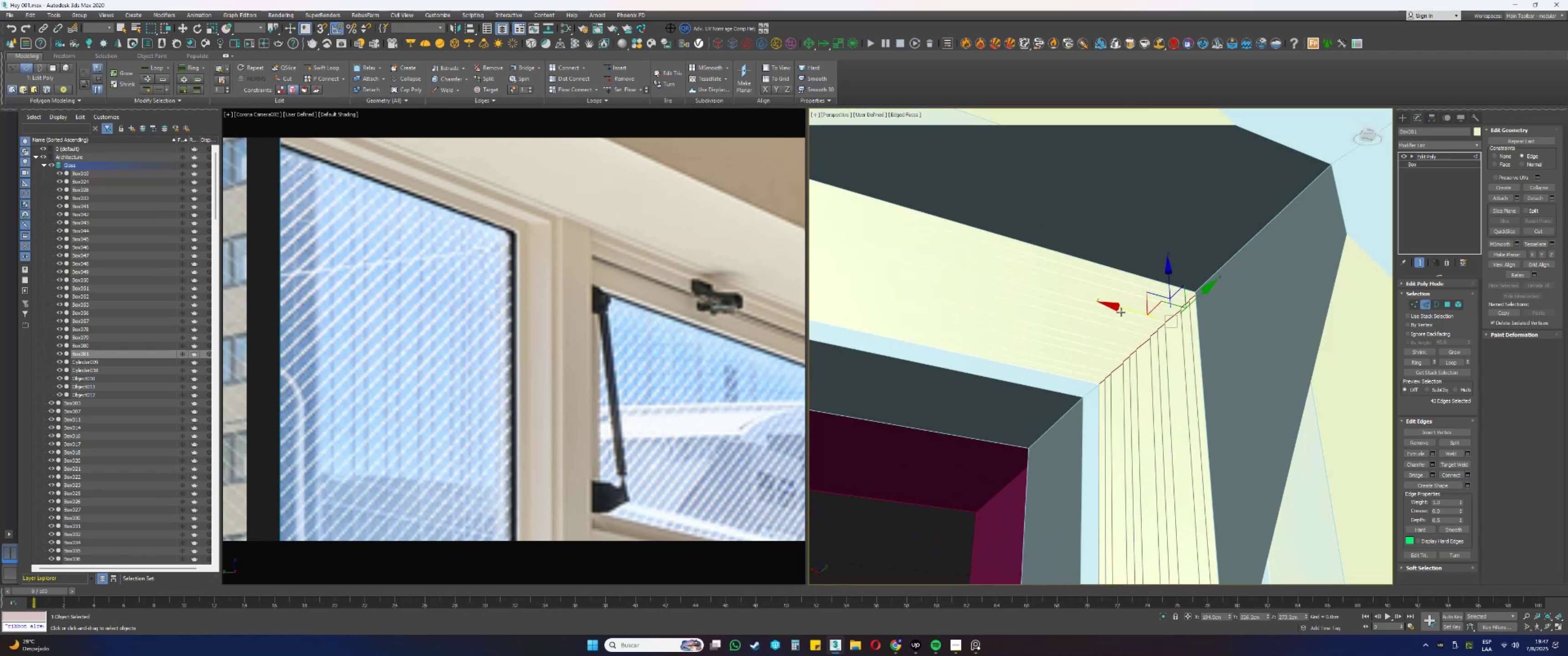 
left_click_drag(start_coordinate=[1125, 309], to_coordinate=[1119, 308])
 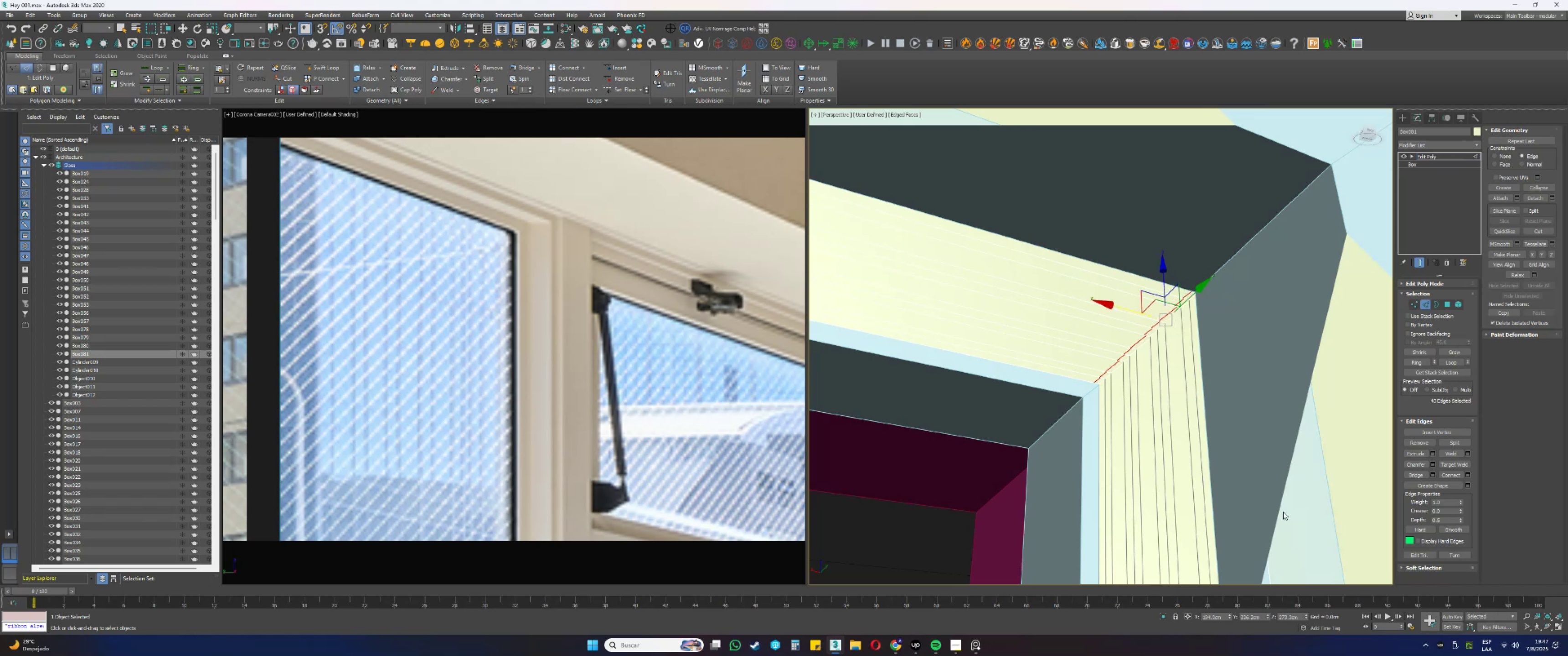 
scroll: coordinate [1238, 449], scroll_direction: down, amount: 2.0
 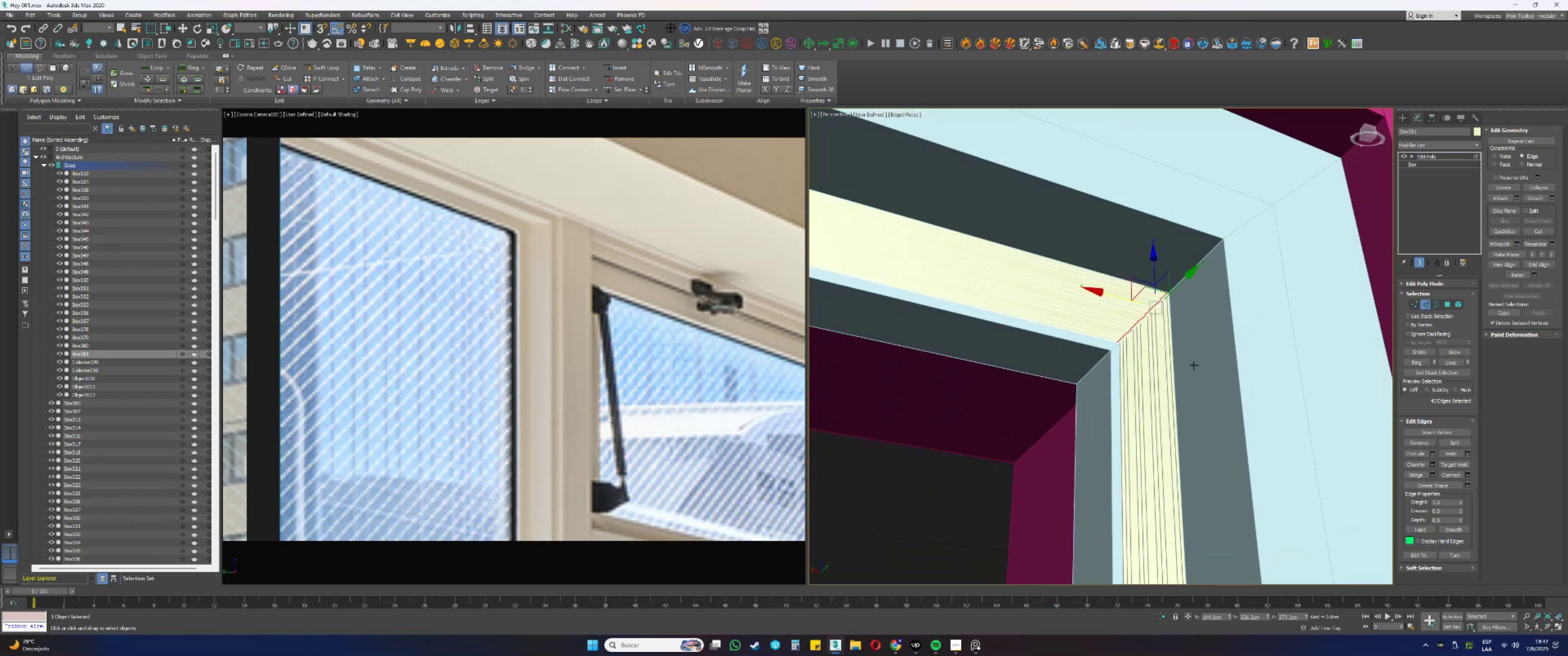 
left_click_drag(start_coordinate=[1295, 456], to_coordinate=[1016, 421])
 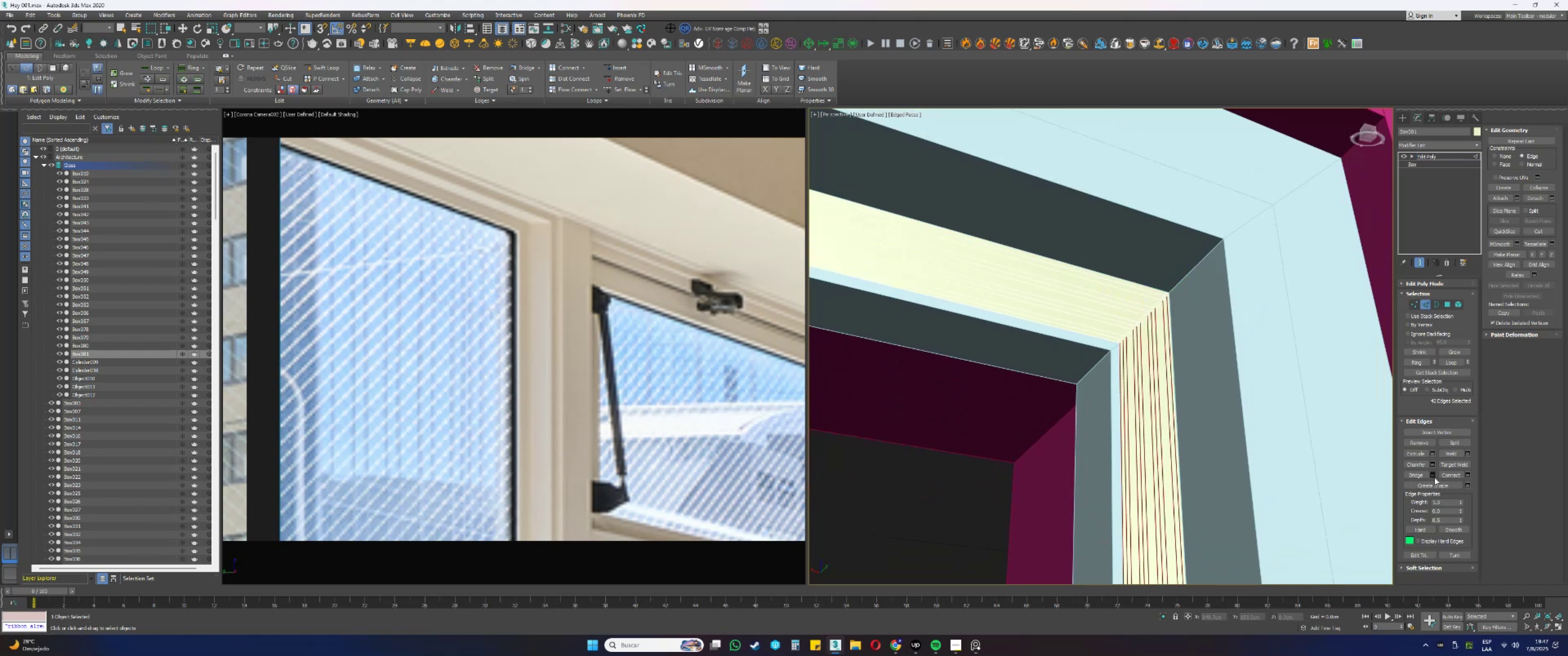 
left_click([1449, 475])
 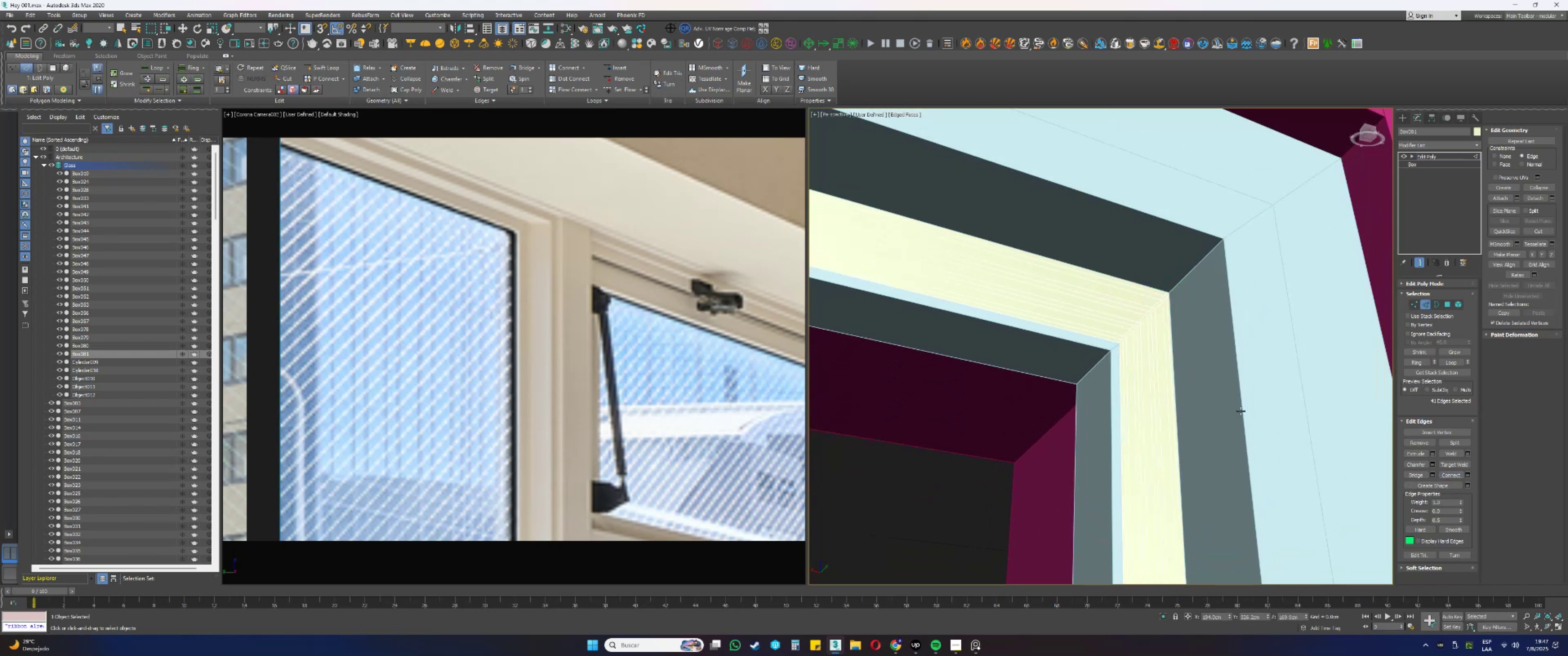 
scroll: coordinate [1173, 401], scroll_direction: down, amount: 13.0
 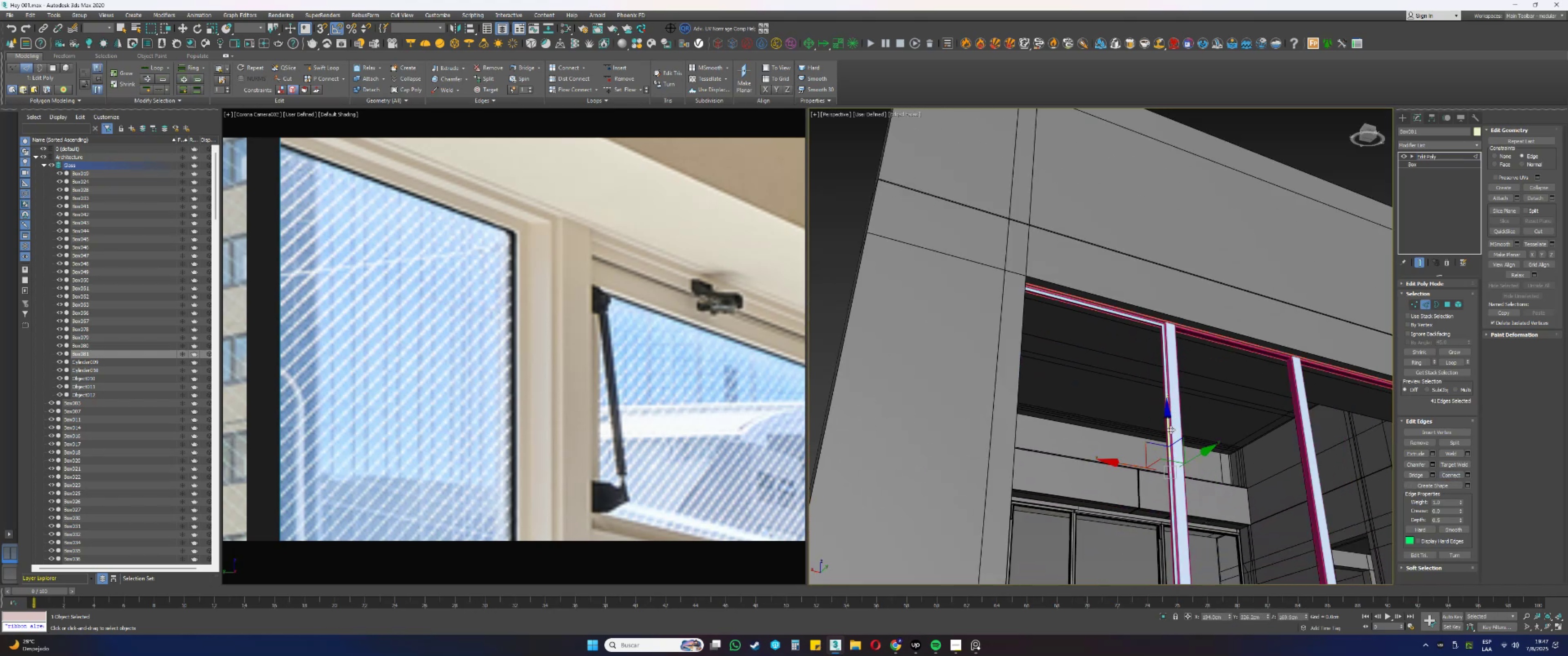 
left_click_drag(start_coordinate=[1169, 428], to_coordinate=[1171, 241])
 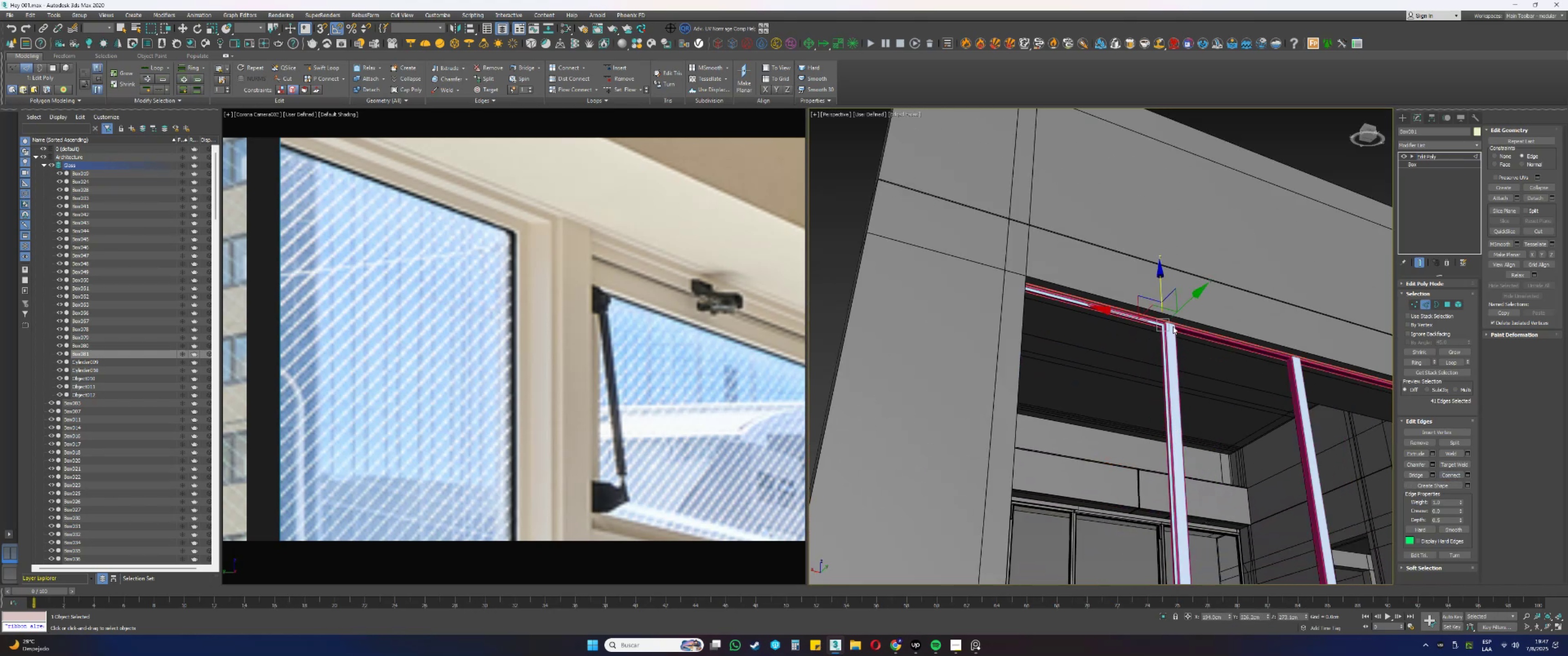 
scroll: coordinate [1128, 356], scroll_direction: up, amount: 15.0
 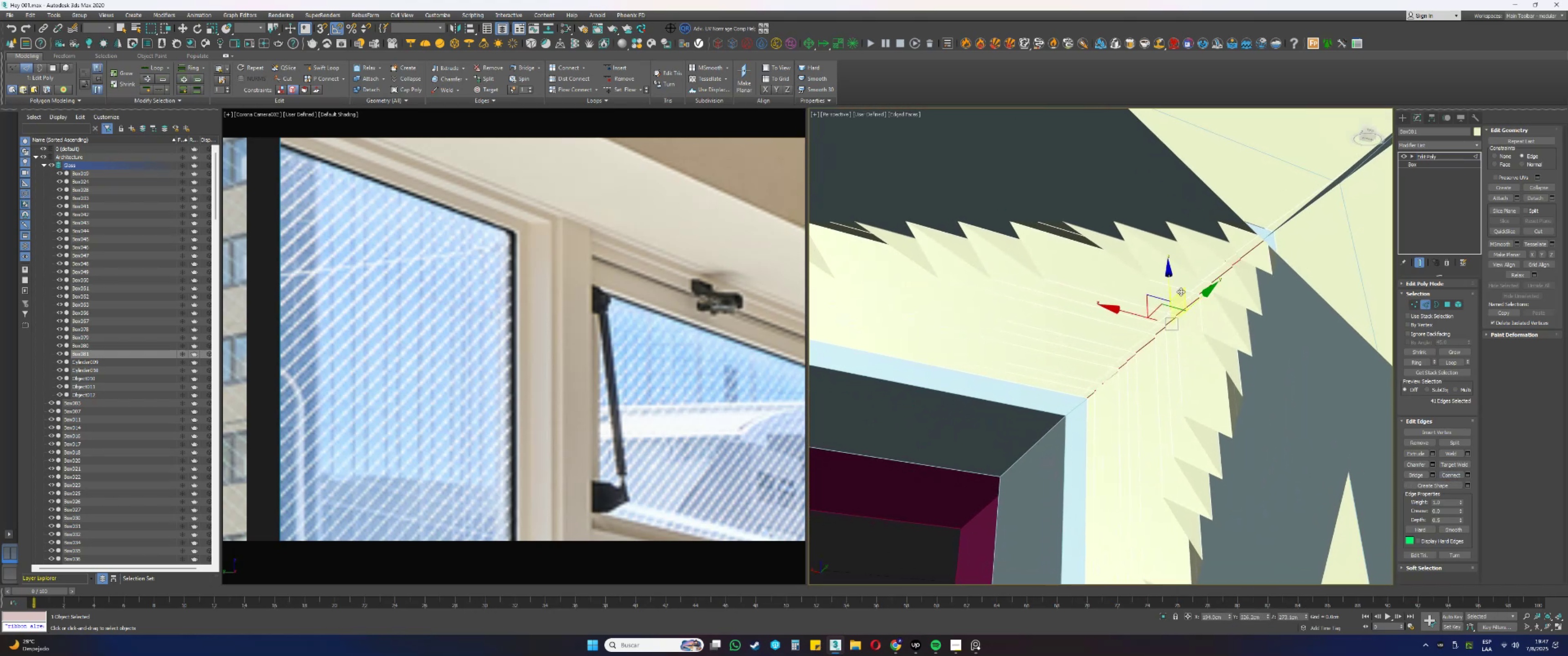 
scroll: coordinate [1172, 281], scroll_direction: down, amount: 1.0
 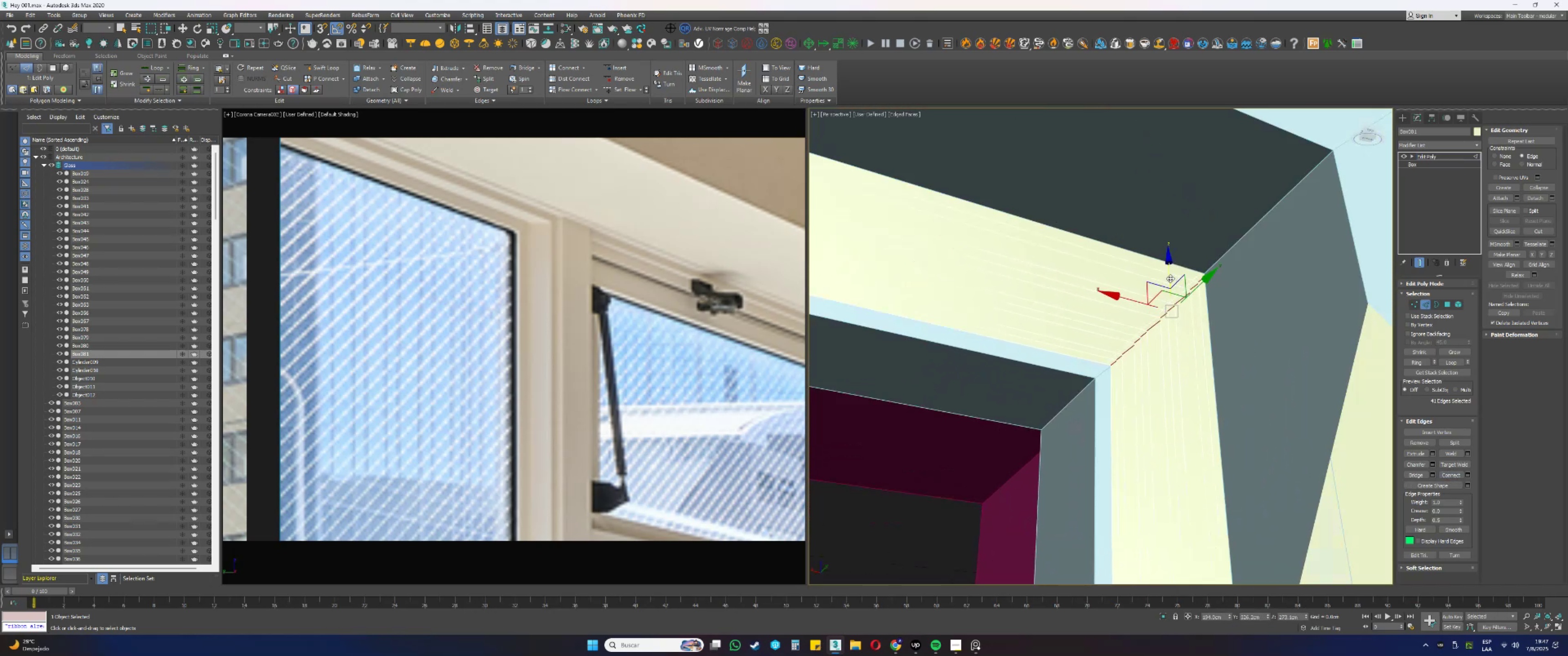 
left_click_drag(start_coordinate=[1168, 274], to_coordinate=[1169, 280])
 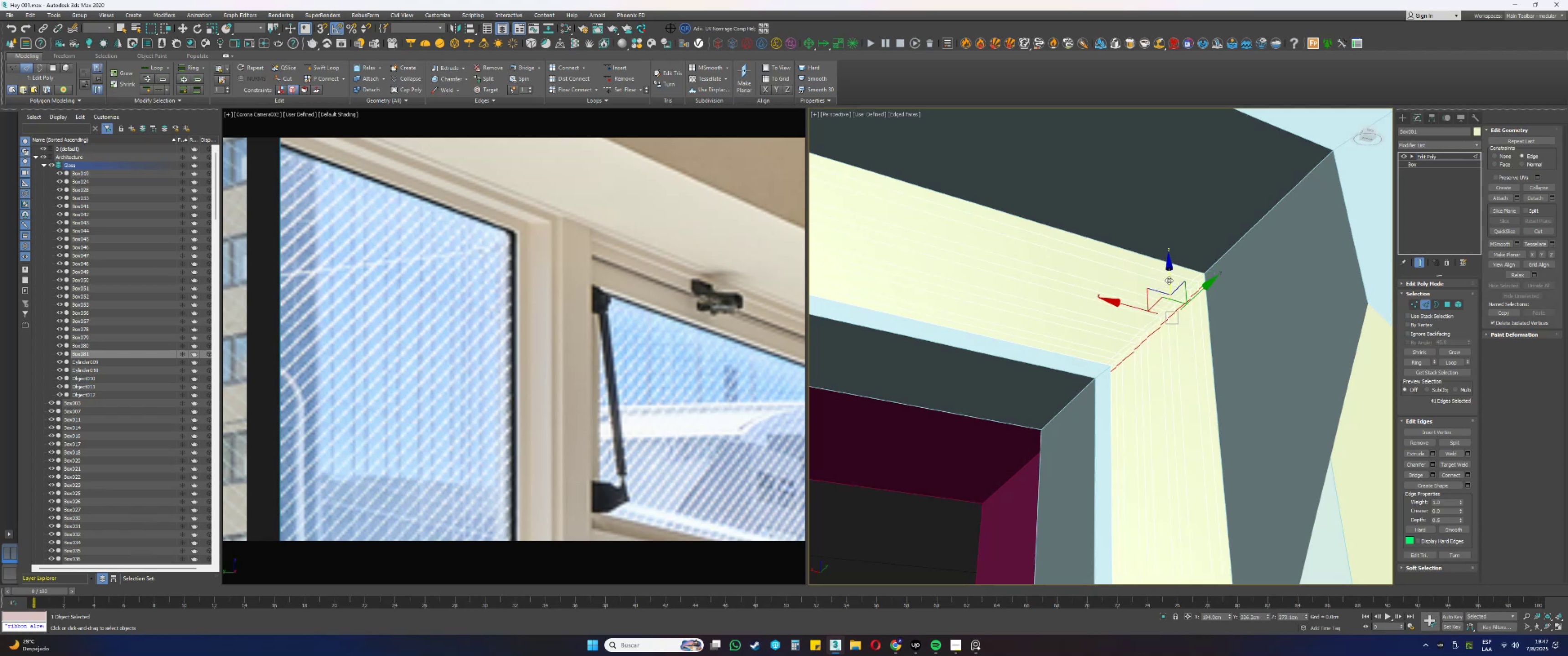 
scroll: coordinate [1160, 273], scroll_direction: down, amount: 9.0
 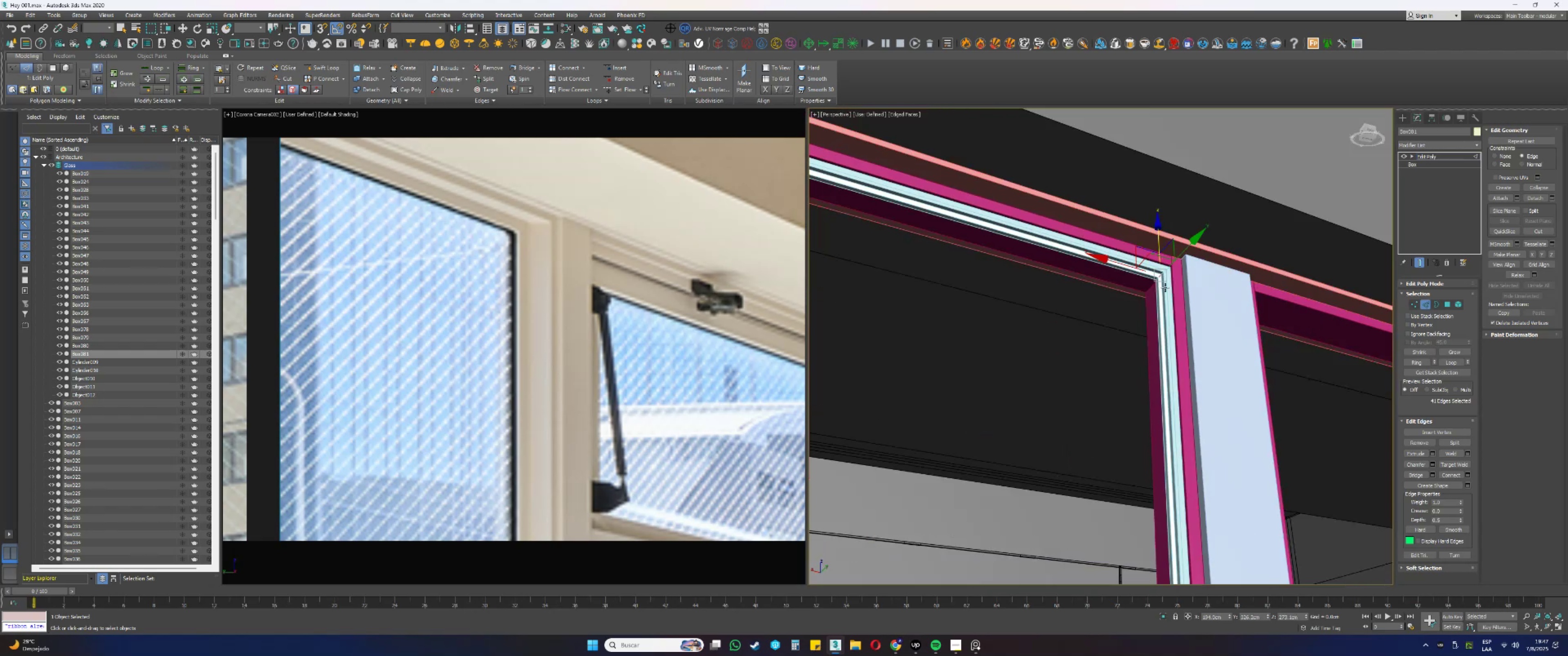 
left_click_drag(start_coordinate=[1250, 345], to_coordinate=[1104, 333])
 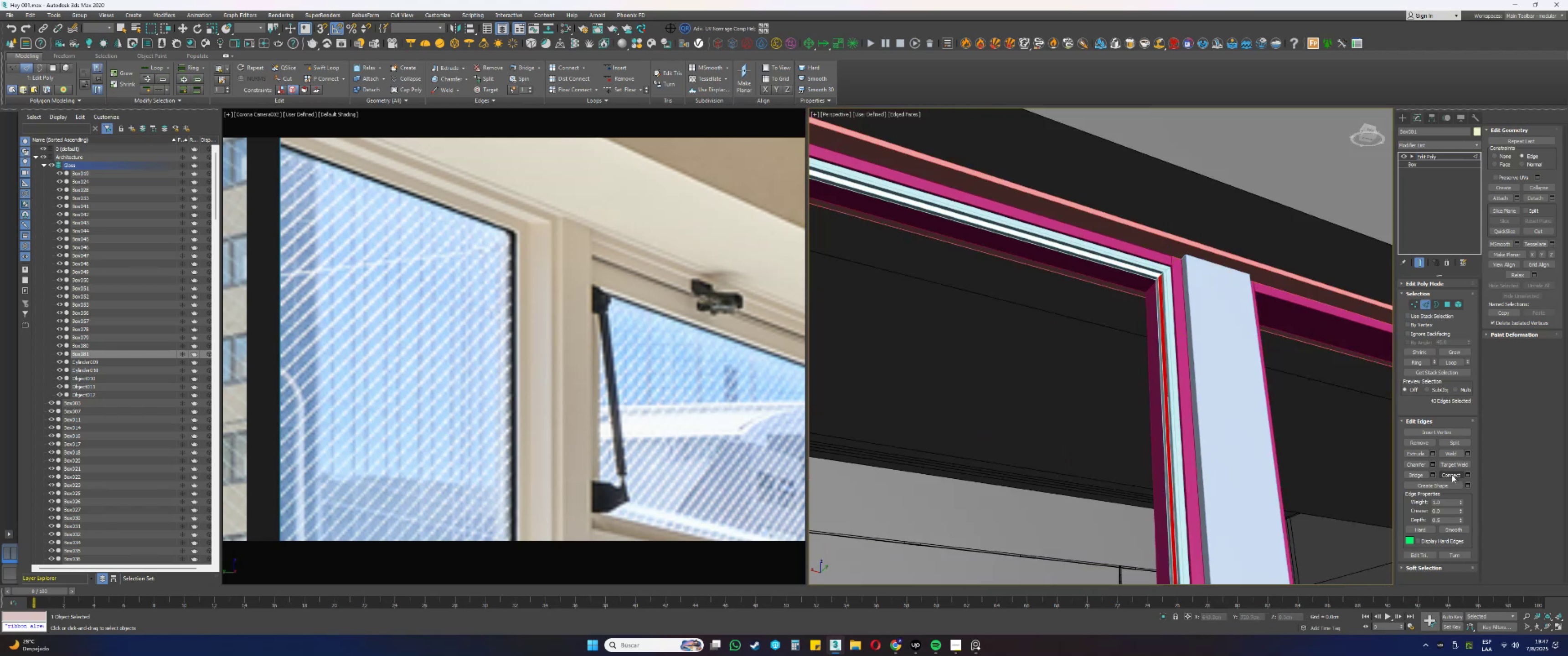 
scroll: coordinate [1162, 373], scroll_direction: down, amount: 6.0
 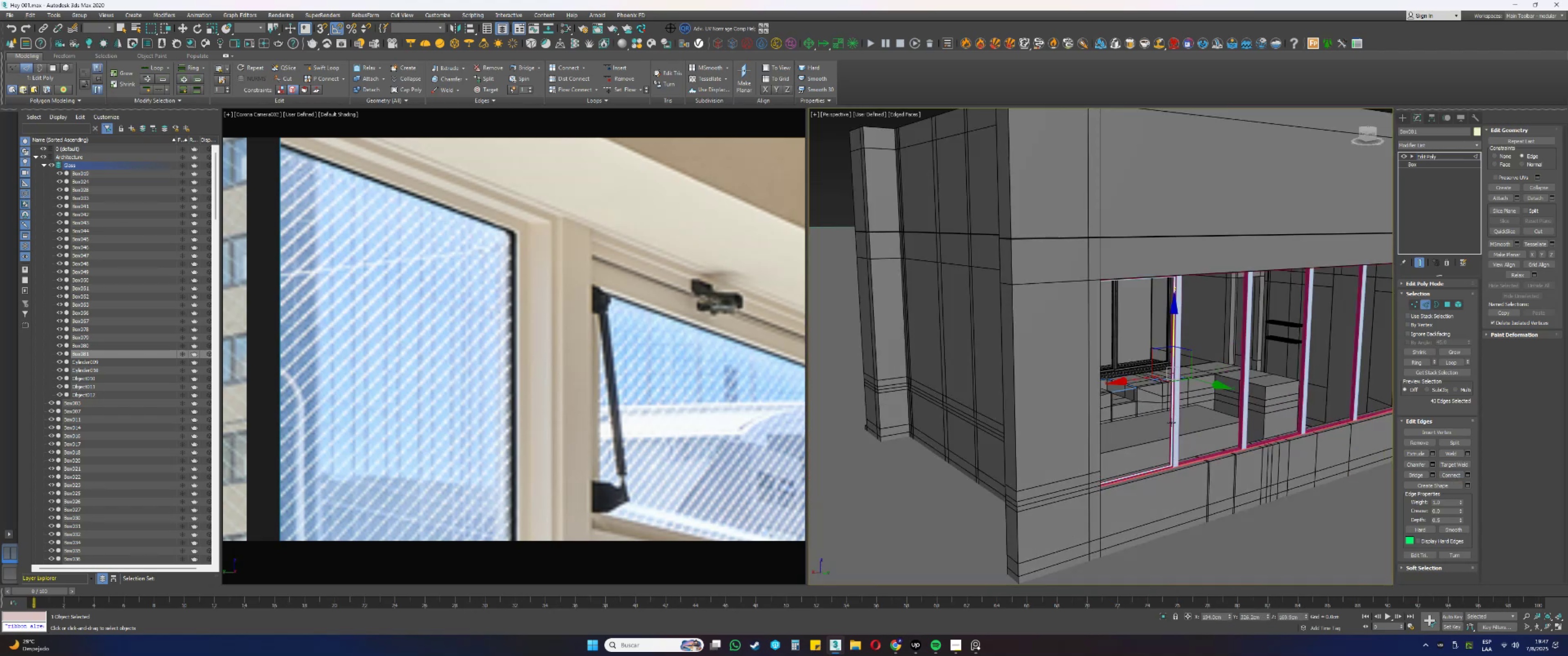 
hold_key(key=AltLeft, duration=0.34)
 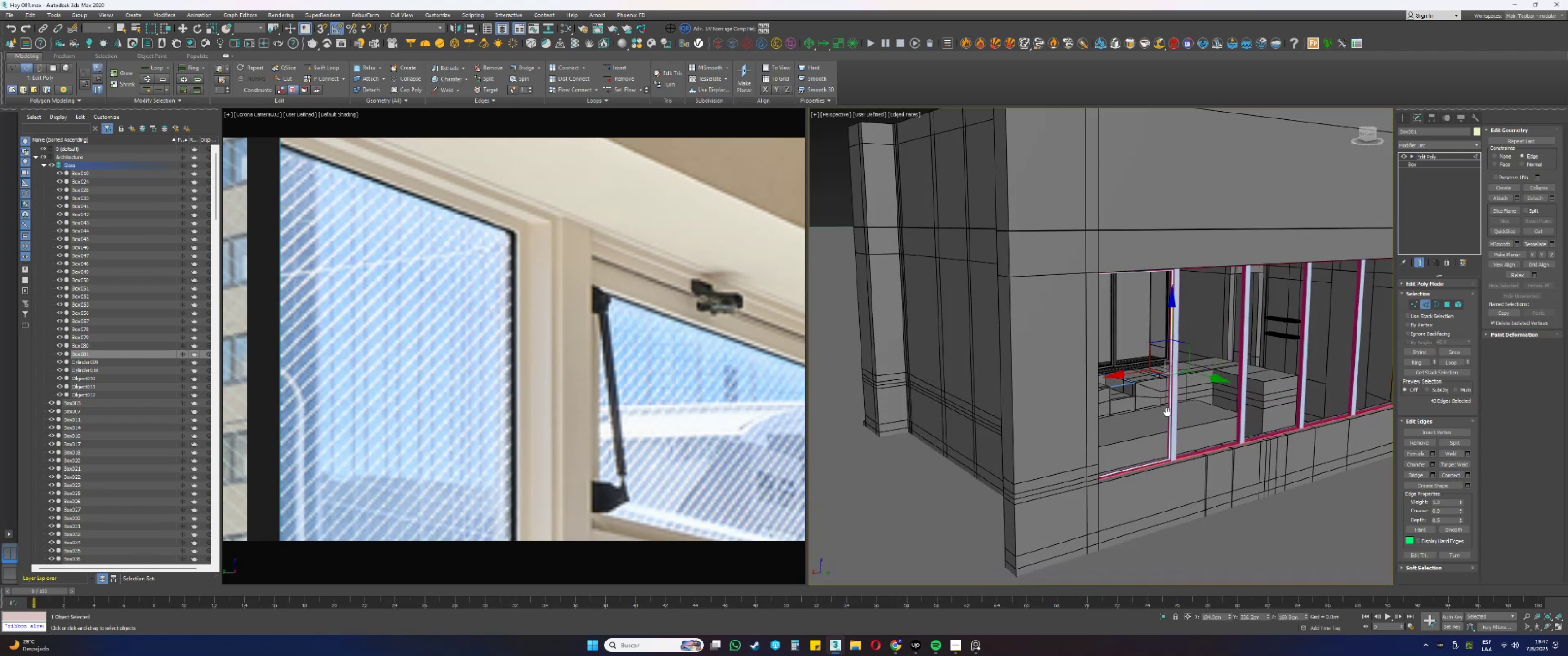 
key(Alt+AltLeft)
 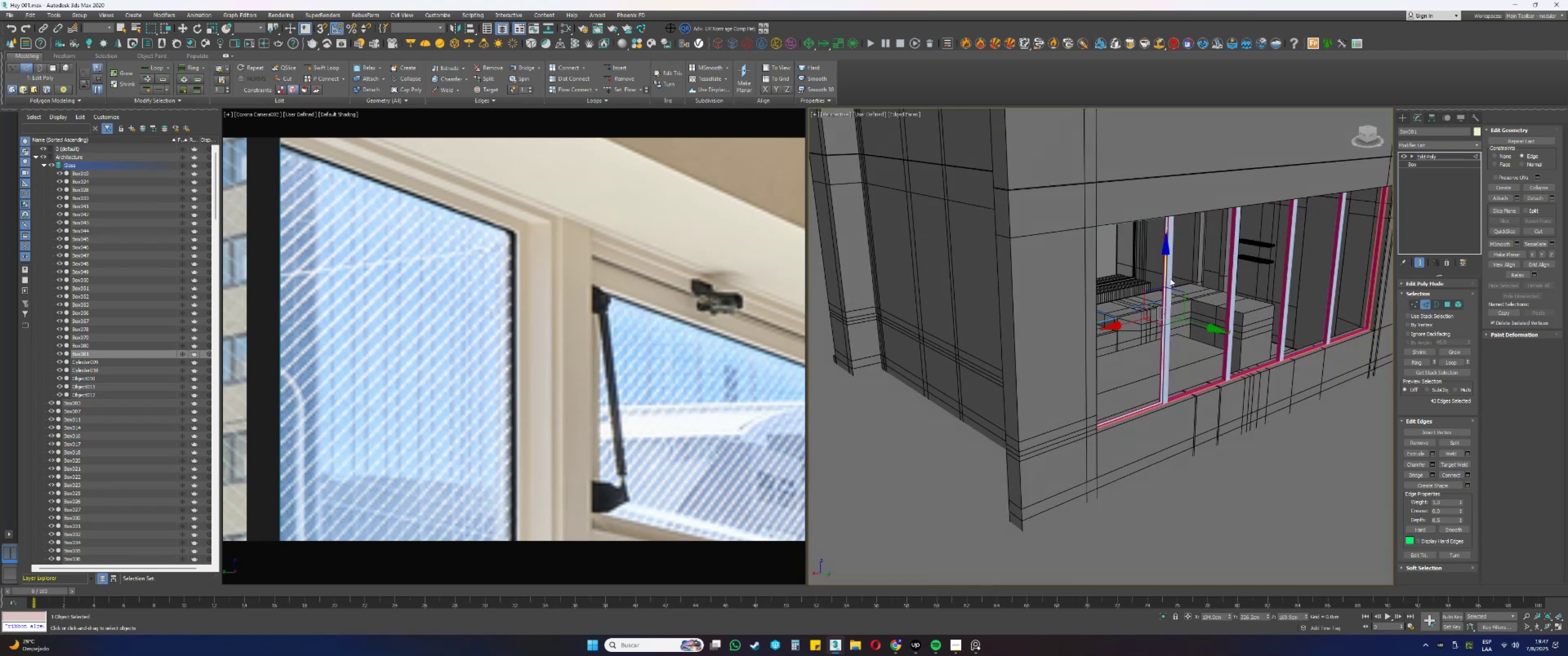 
left_click_drag(start_coordinate=[1165, 271], to_coordinate=[1168, 362])
 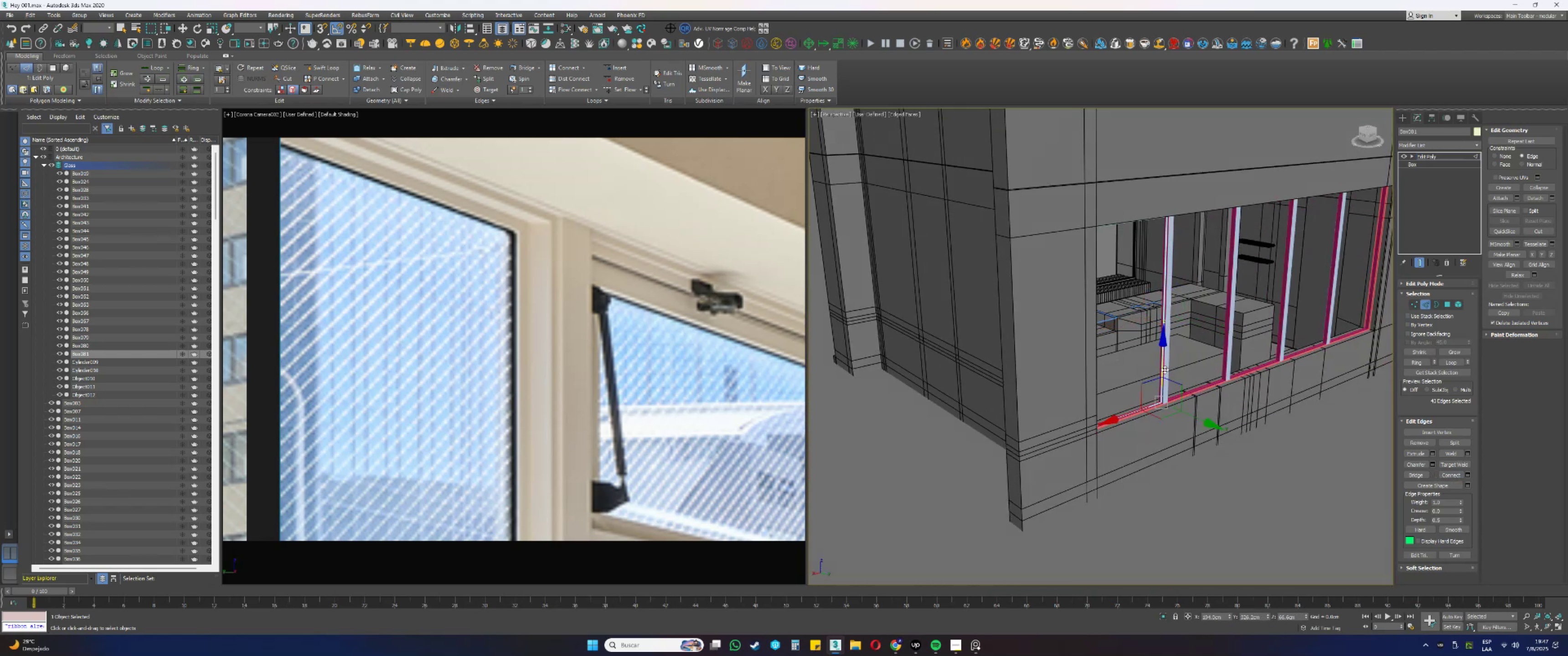 
scroll: coordinate [1120, 507], scroll_direction: up, amount: 17.0
 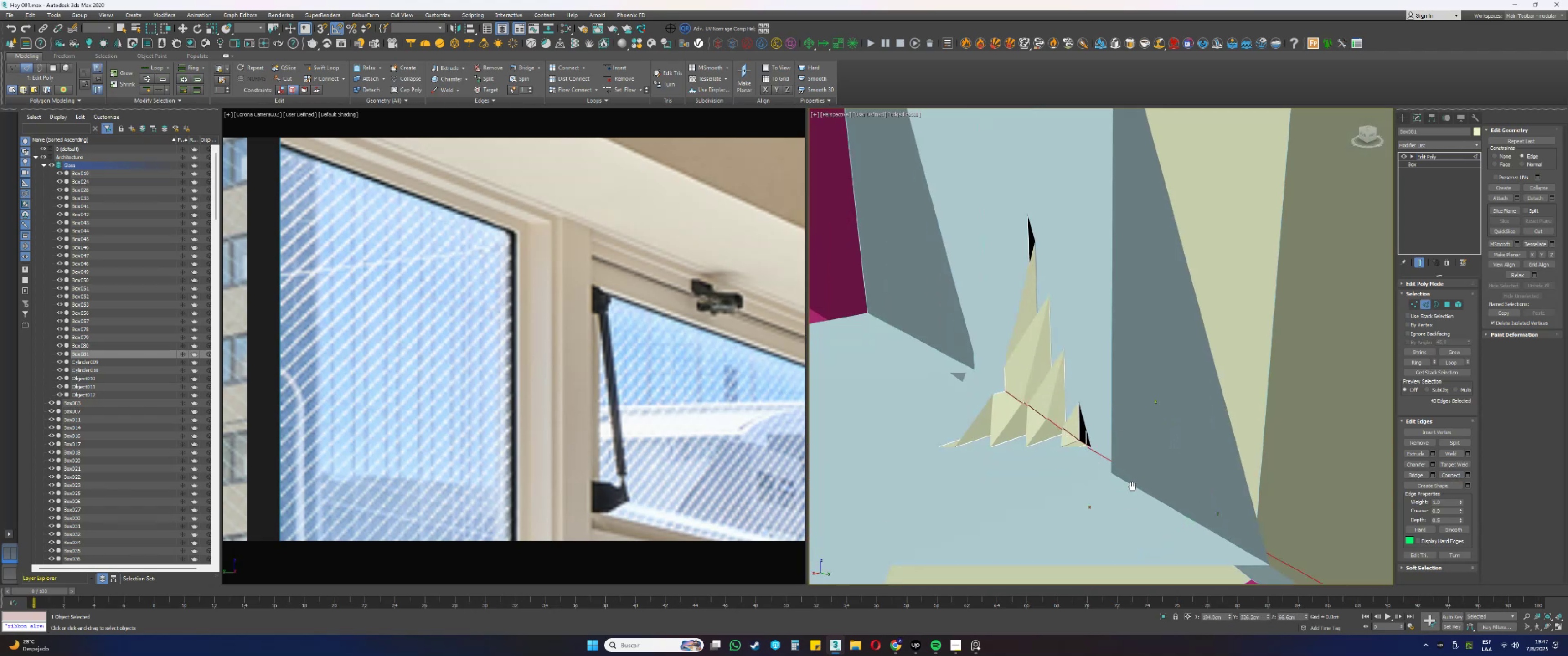 
scroll: coordinate [1135, 441], scroll_direction: down, amount: 1.0
 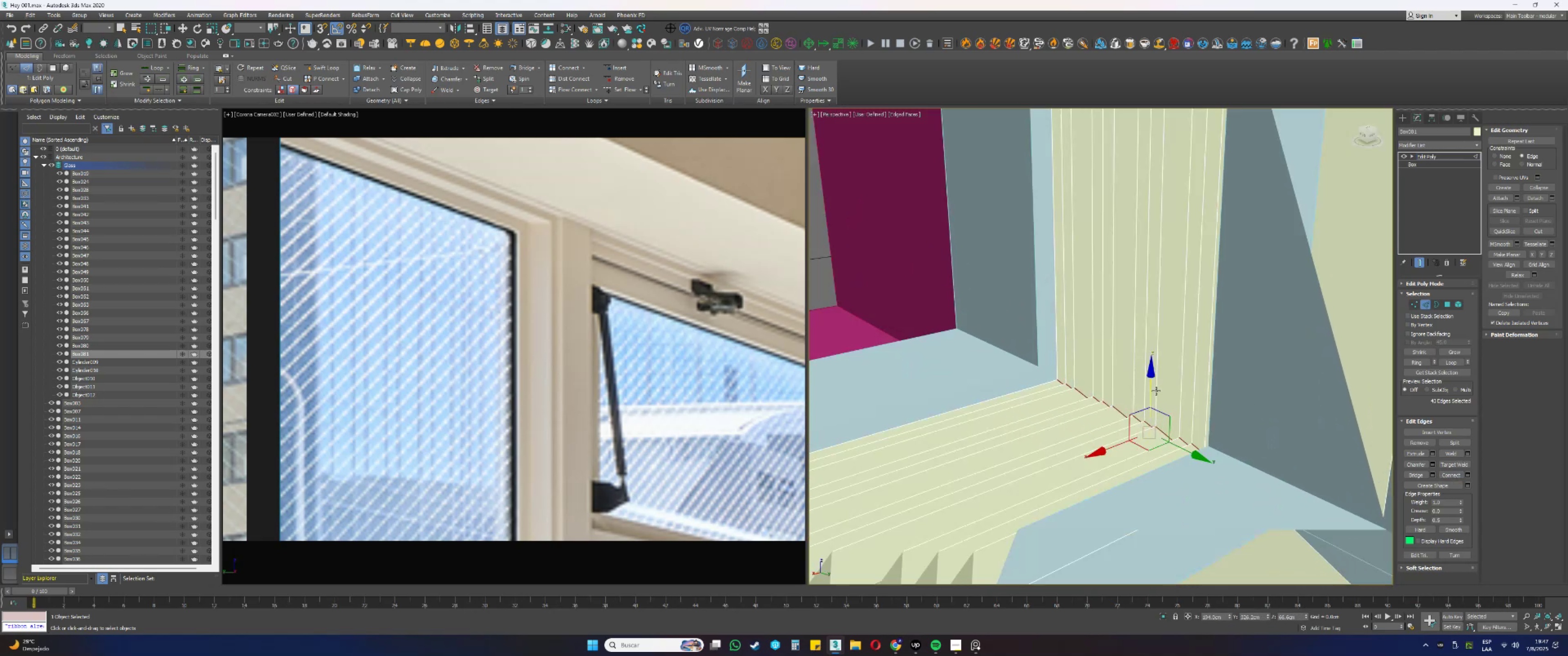 
left_click_drag(start_coordinate=[1150, 389], to_coordinate=[1149, 381])
 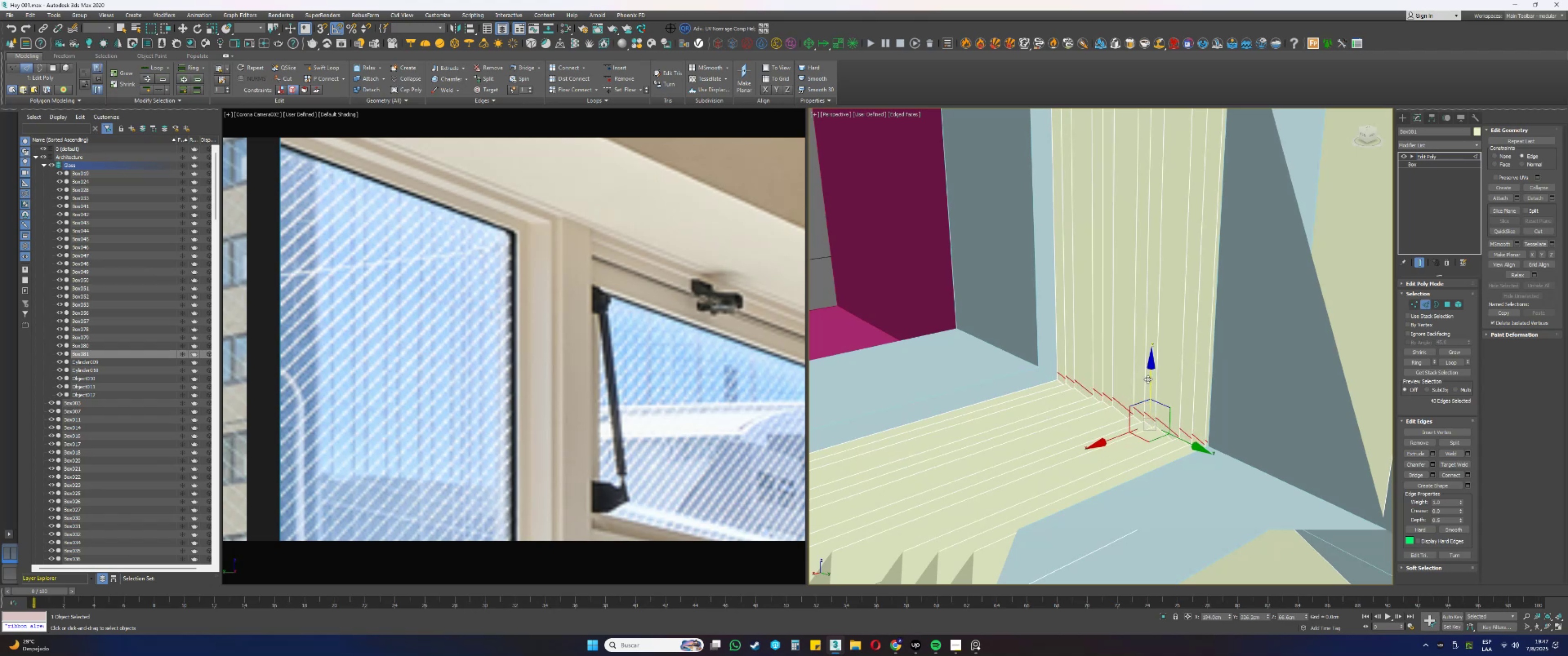 
scroll: coordinate [1119, 327], scroll_direction: down, amount: 9.0
 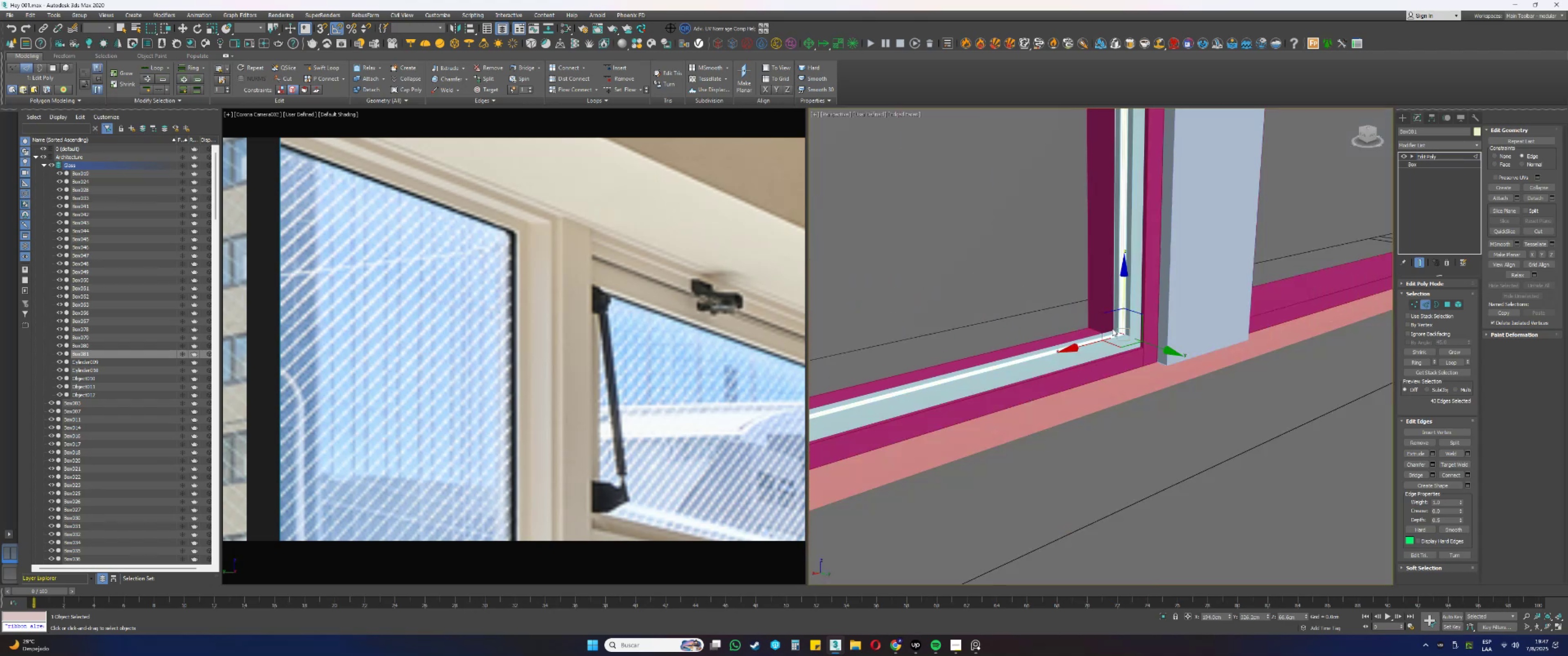 
left_click_drag(start_coordinate=[1077, 311], to_coordinate=[1077, 333])
 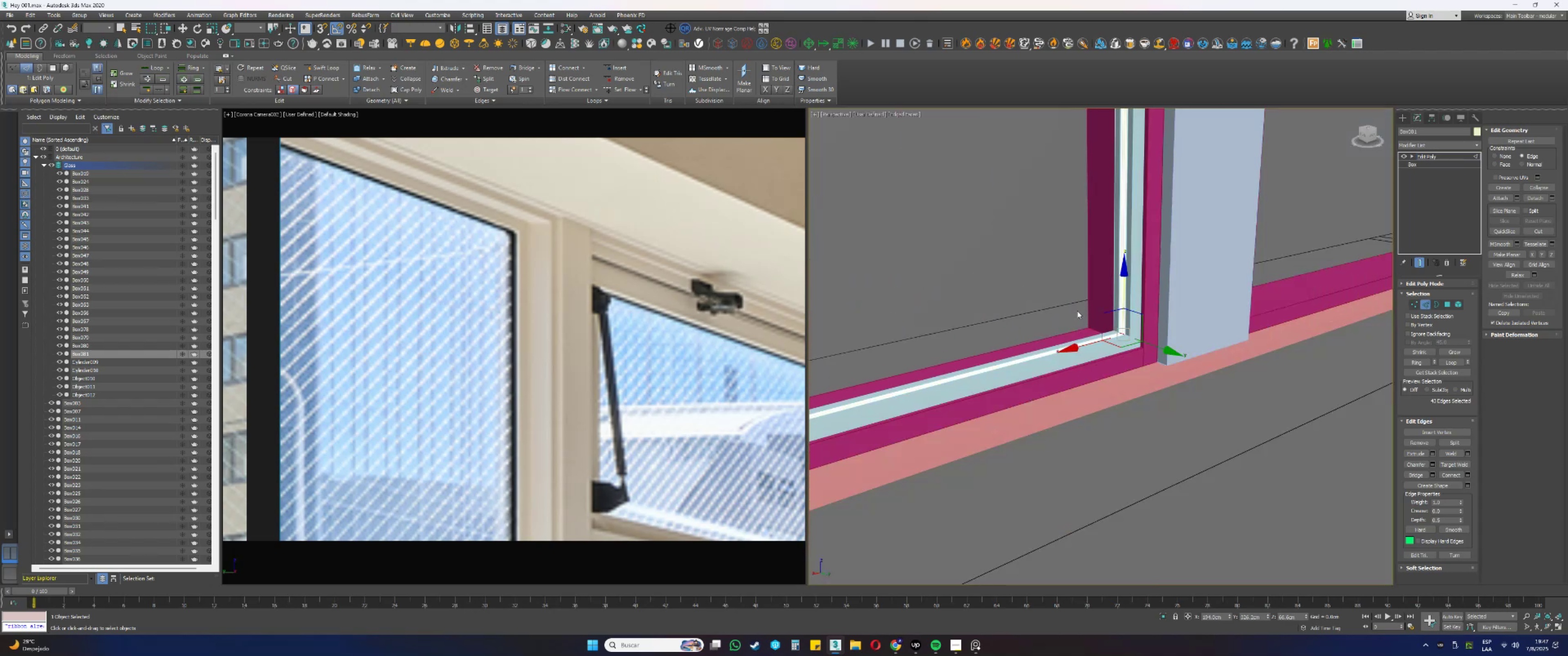 
left_click_drag(start_coordinate=[1069, 399], to_coordinate=[1067, 415])
 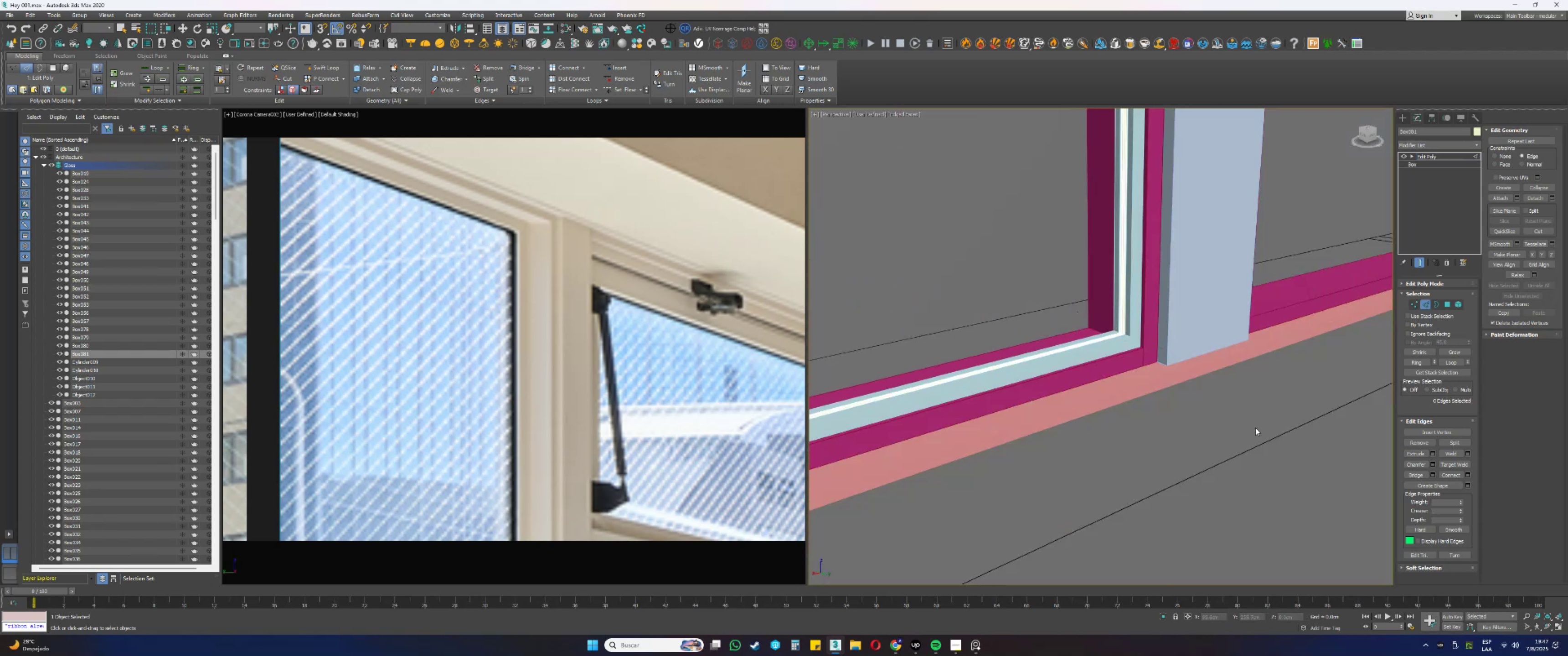 
left_click_drag(start_coordinate=[1077, 408], to_coordinate=[1048, 321])
 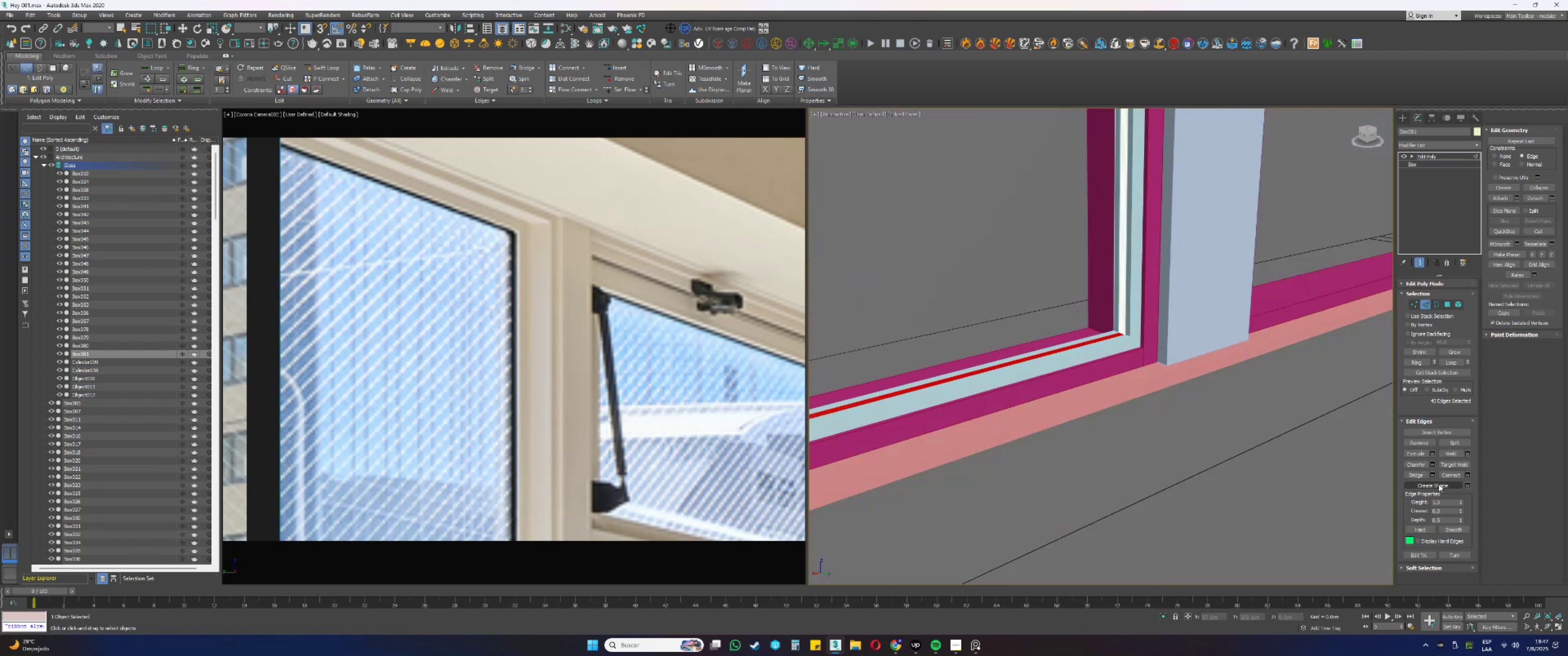 
left_click([1452, 473])
 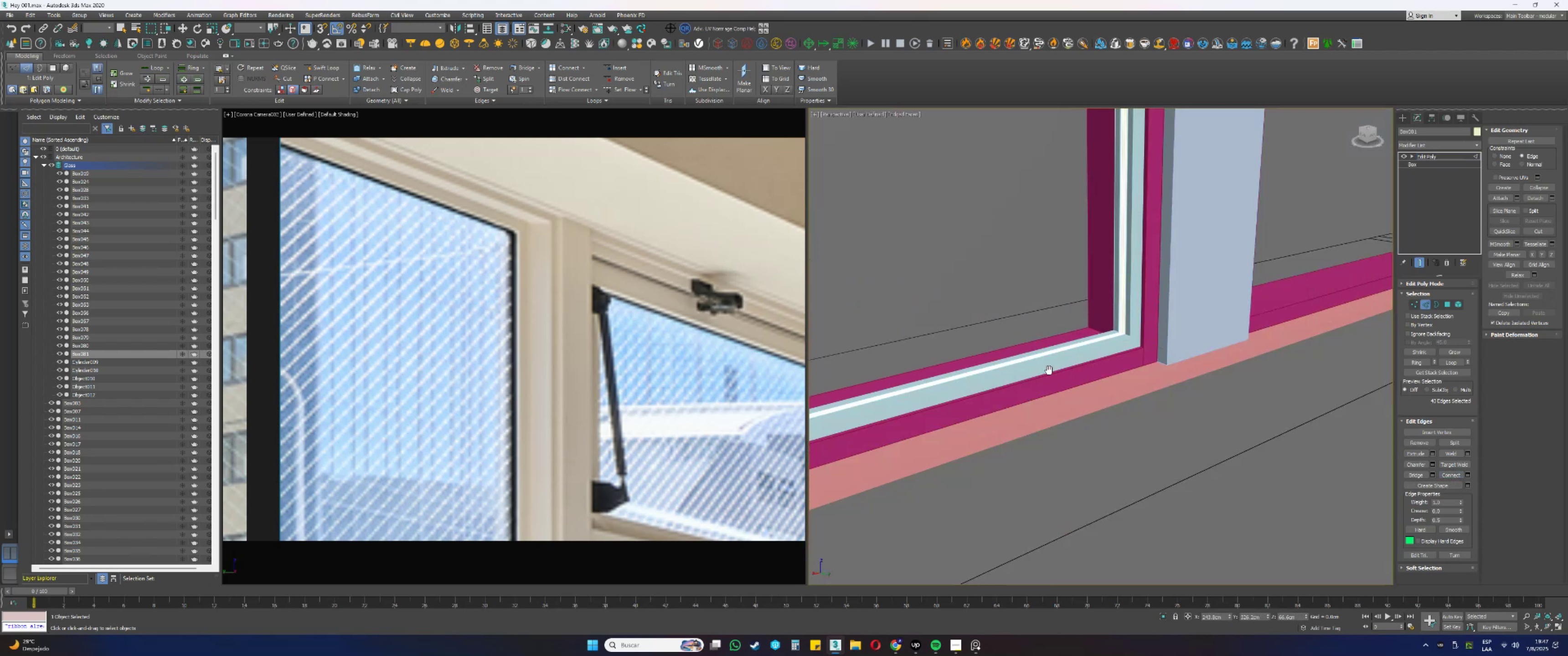 
scroll: coordinate [1253, 374], scroll_direction: down, amount: 3.0
 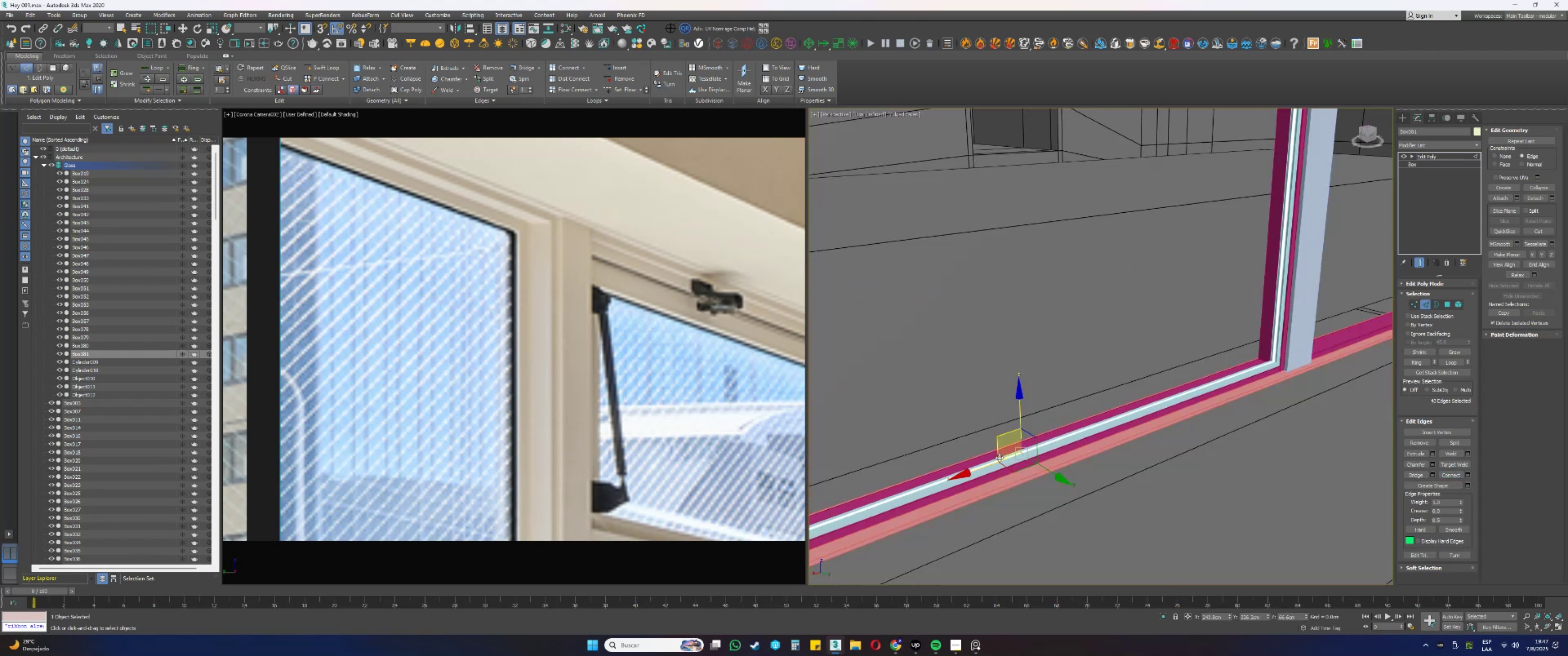 
left_click_drag(start_coordinate=[987, 461], to_coordinate=[1005, 460])
 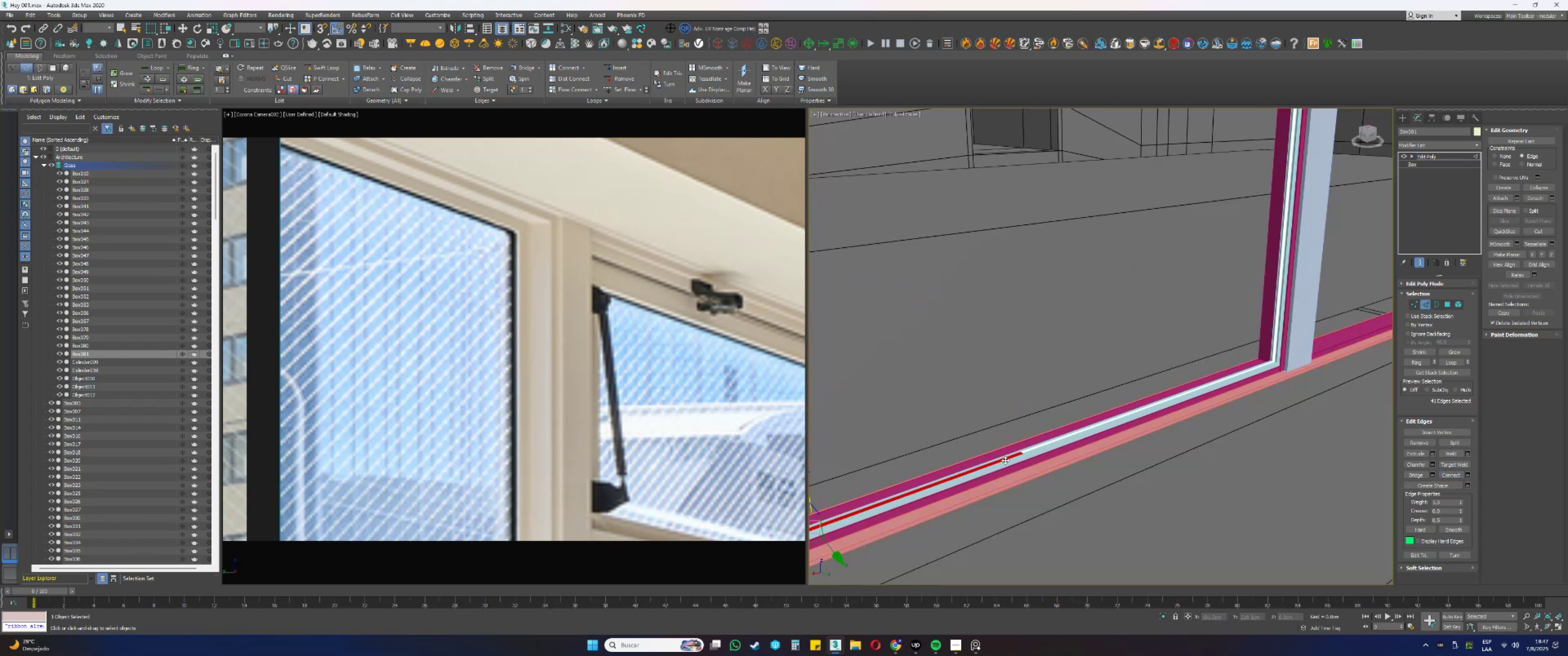 
key(Control+ControlLeft)
 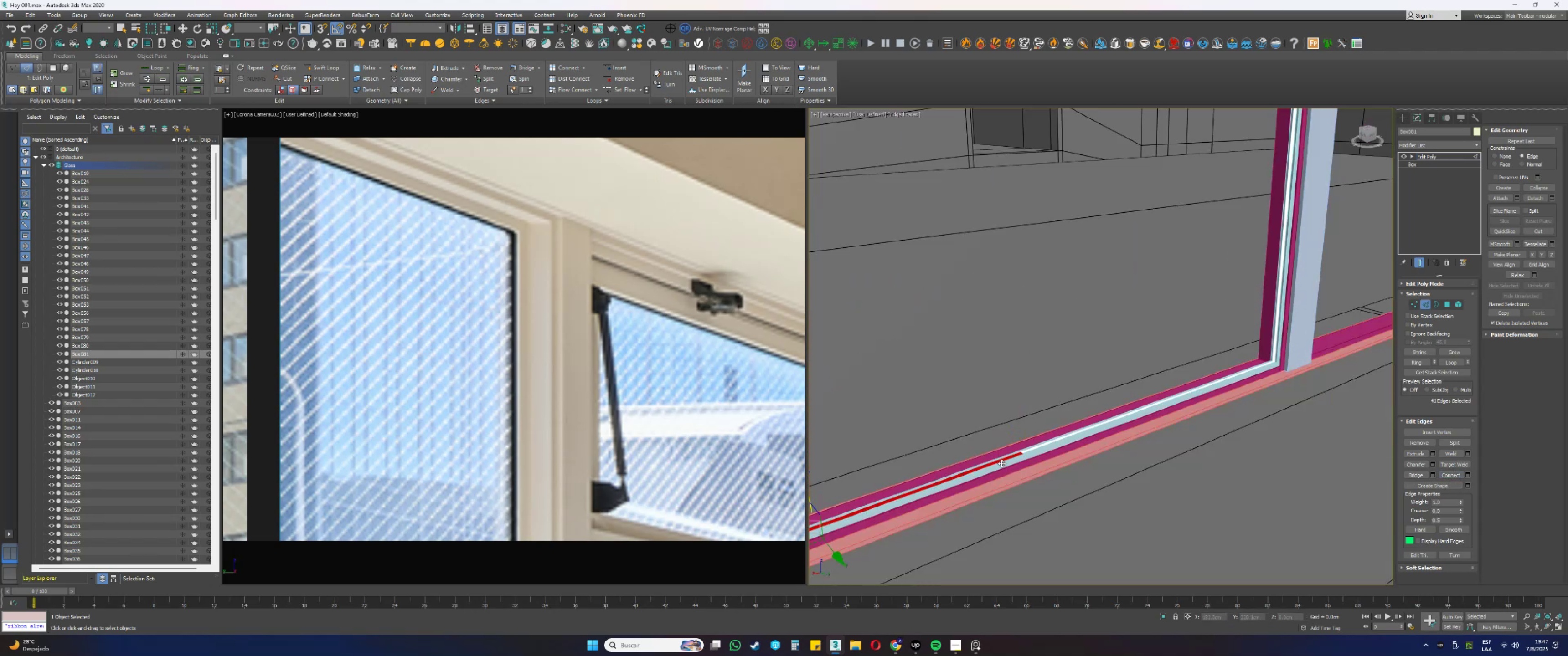 
key(Control+Z)
 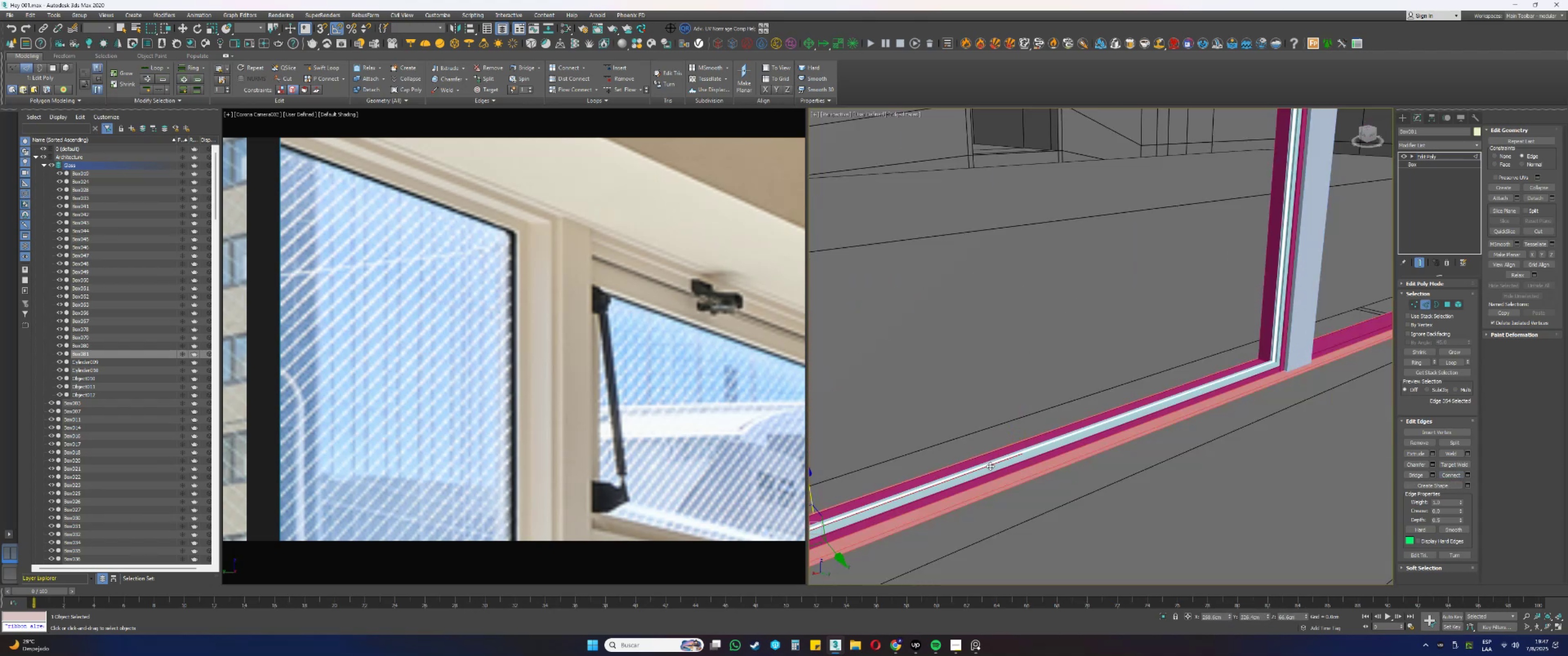 
key(Control+ControlLeft)
 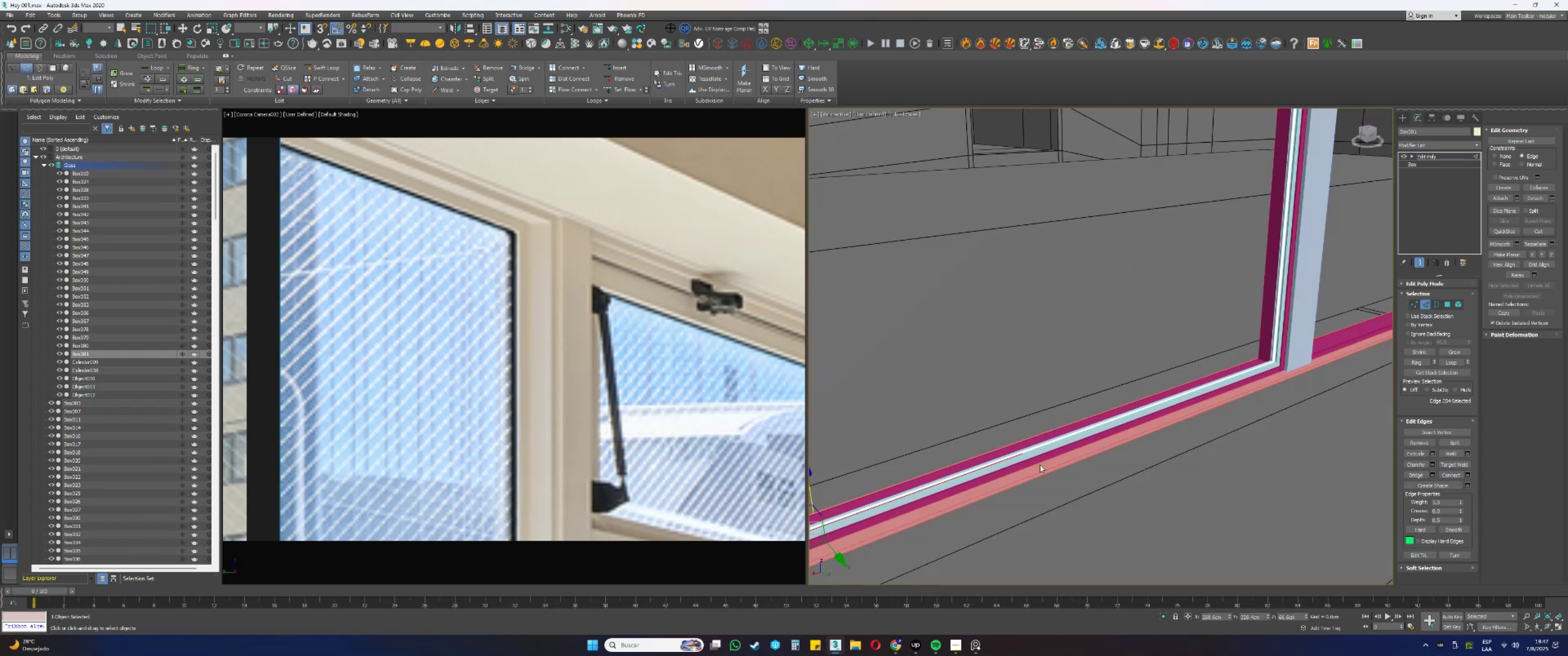 
key(Control+Z)
 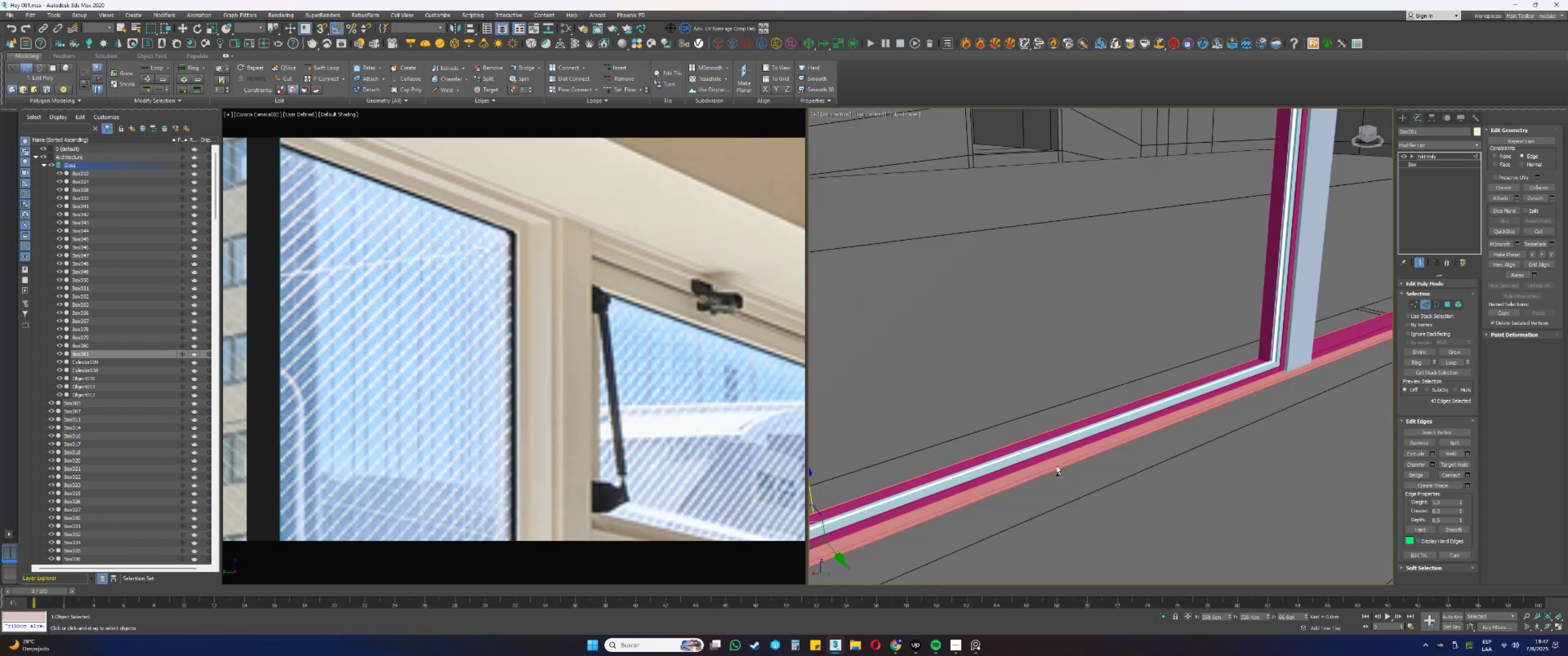 
key(Control+ControlLeft)
 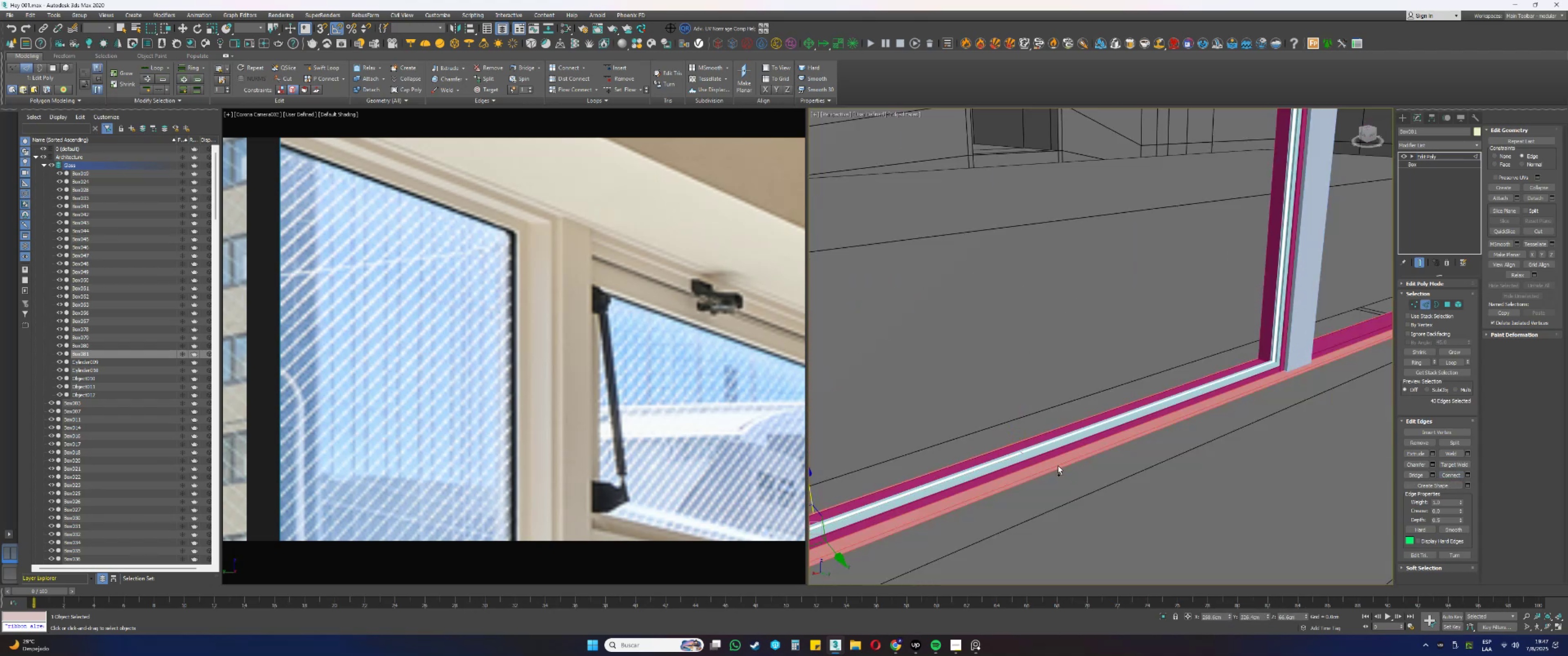 
key(Control+Z)
 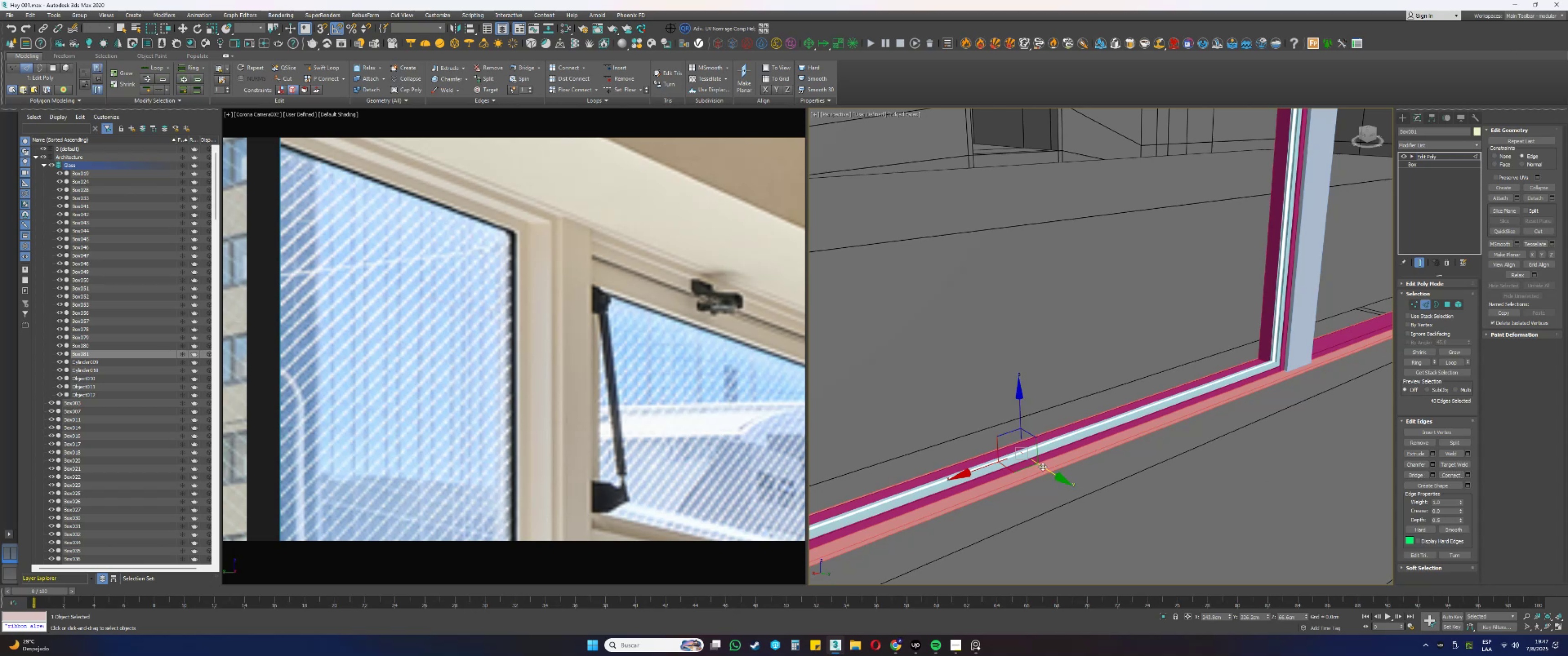 
left_click_drag(start_coordinate=[989, 462], to_coordinate=[1294, 362])
 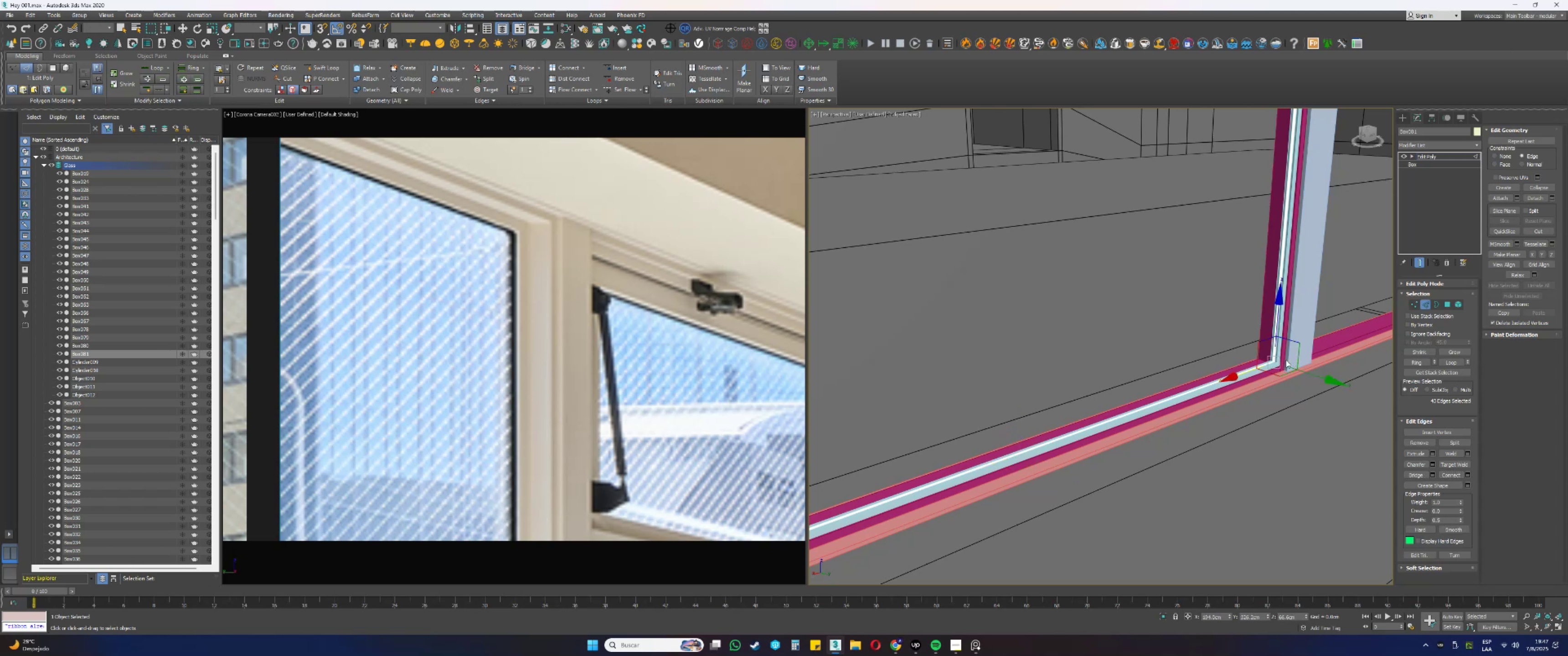 
scroll: coordinate [1262, 385], scroll_direction: up, amount: 10.0
 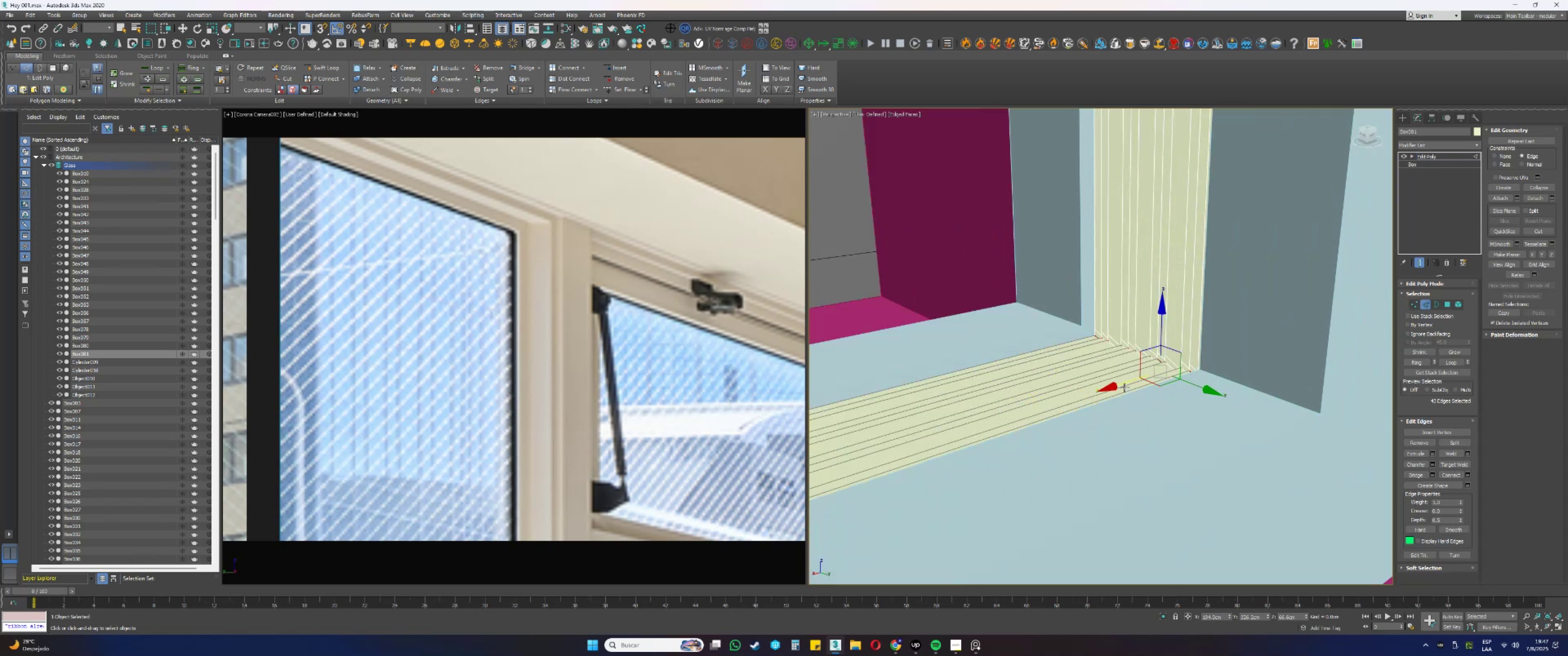 
left_click_drag(start_coordinate=[1129, 384], to_coordinate=[1124, 384])
 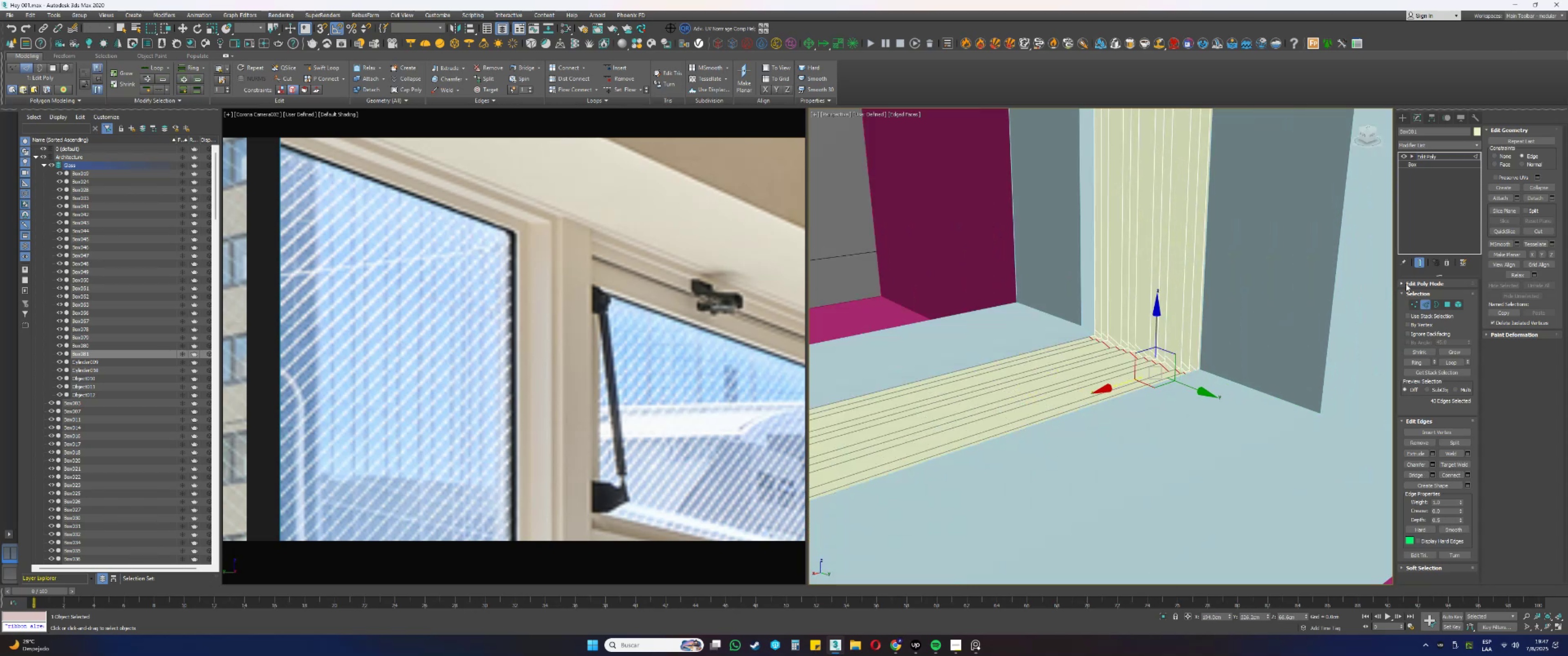 
key(2)
 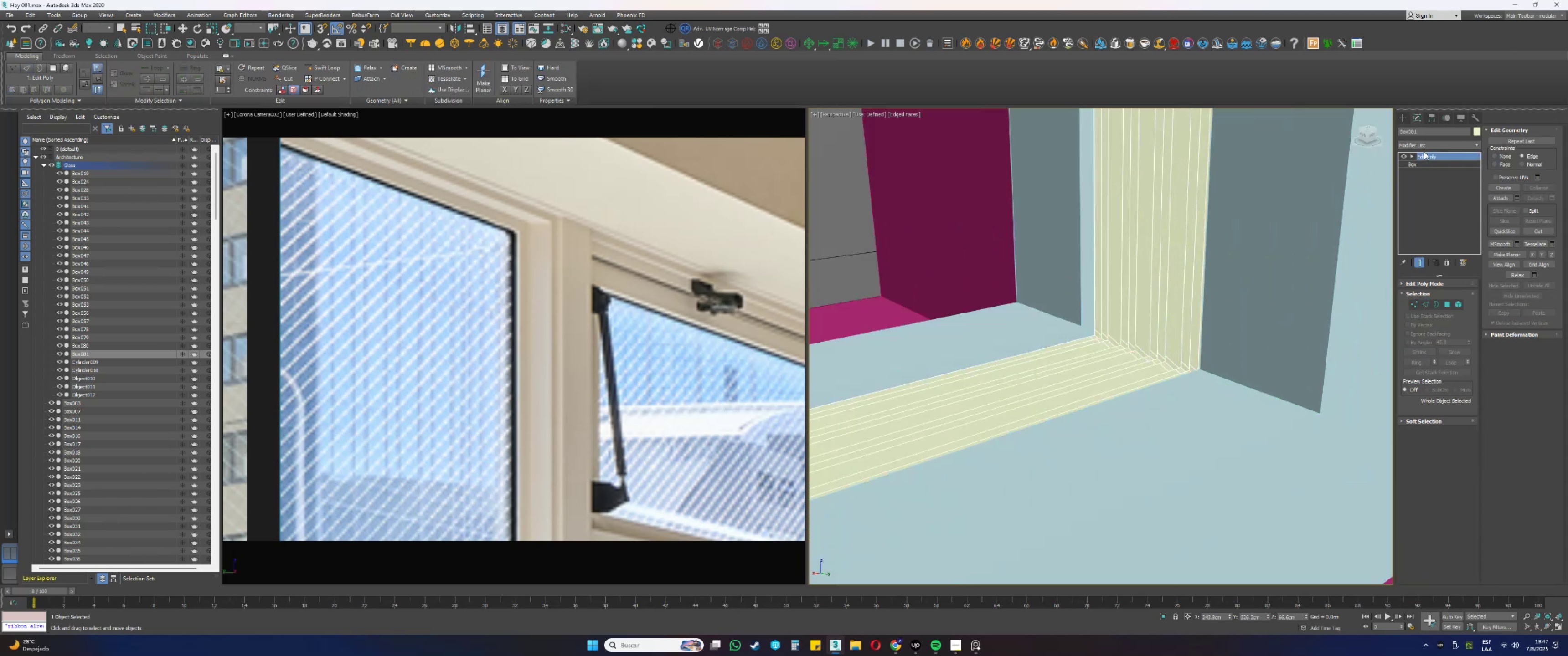 
left_click([1422, 144])
 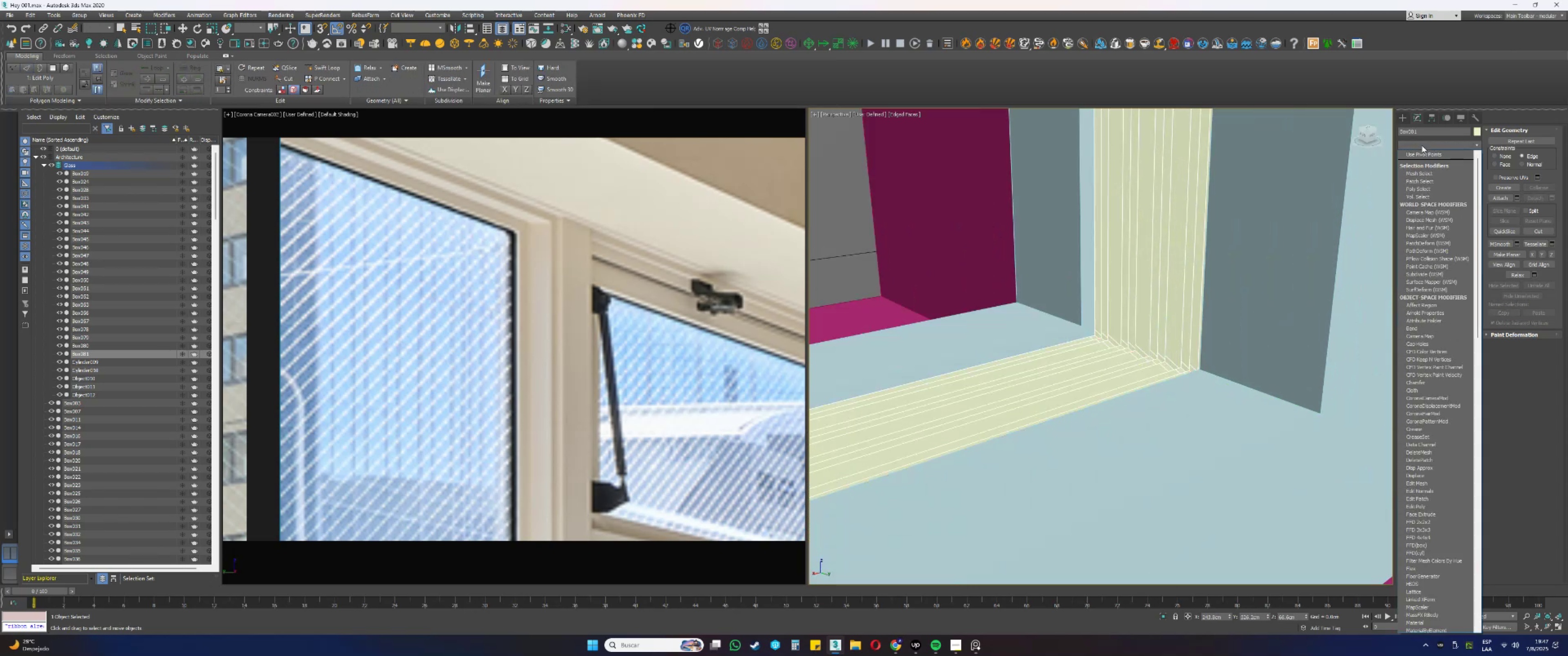 
key(T)
 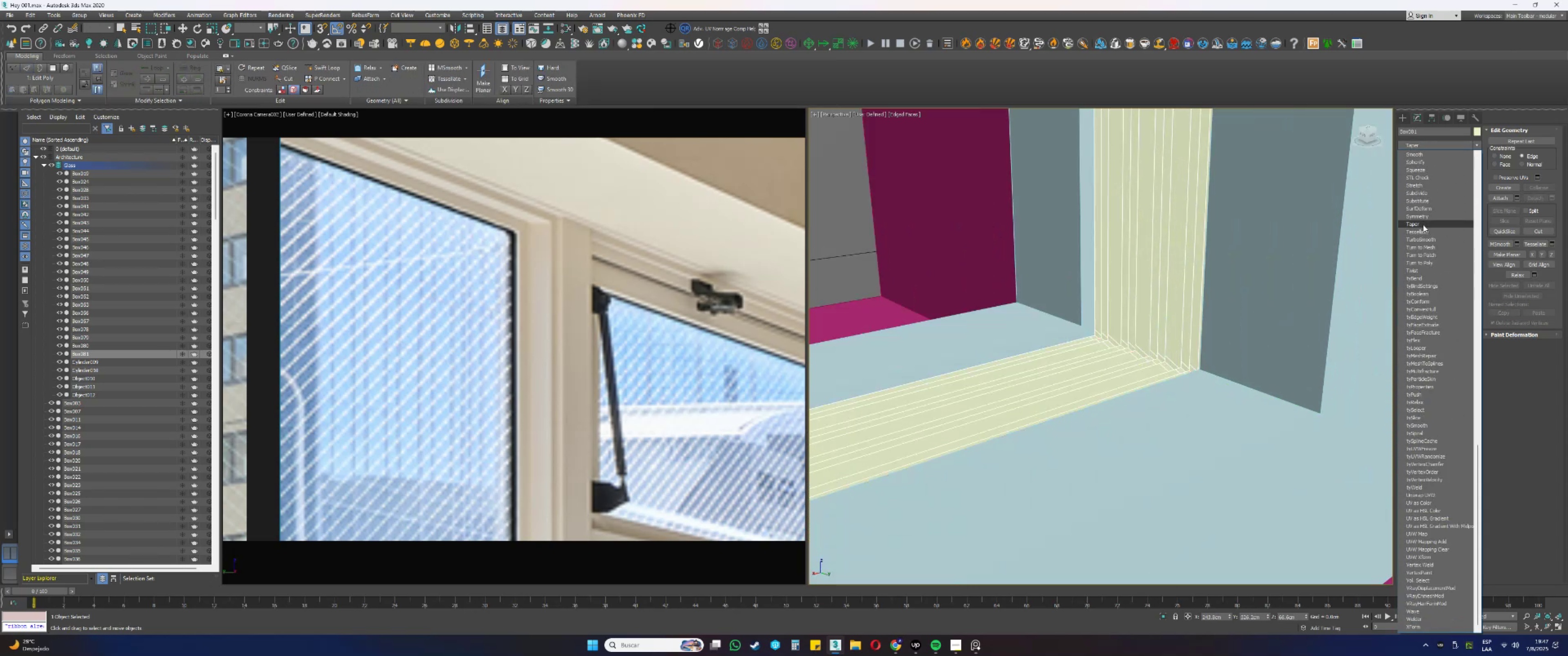 
left_click([1419, 238])
 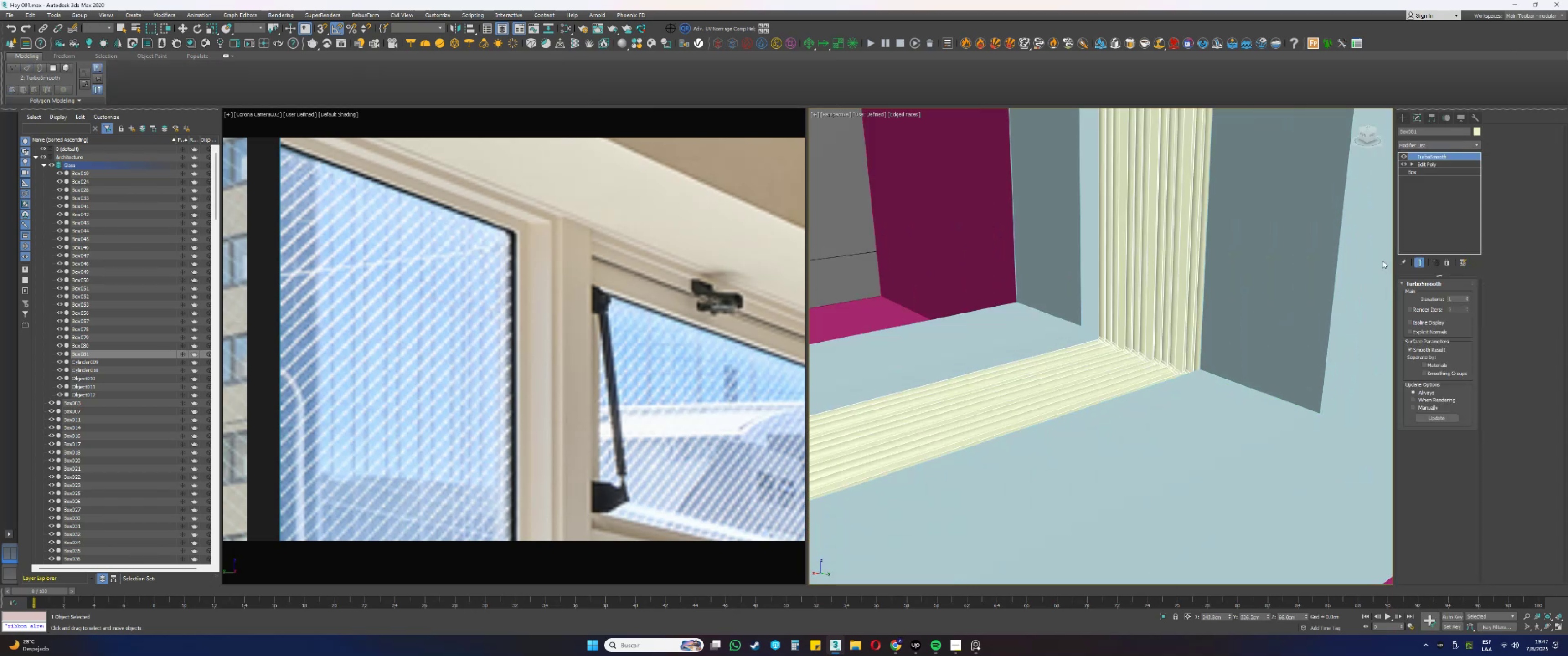 
key(F3)
 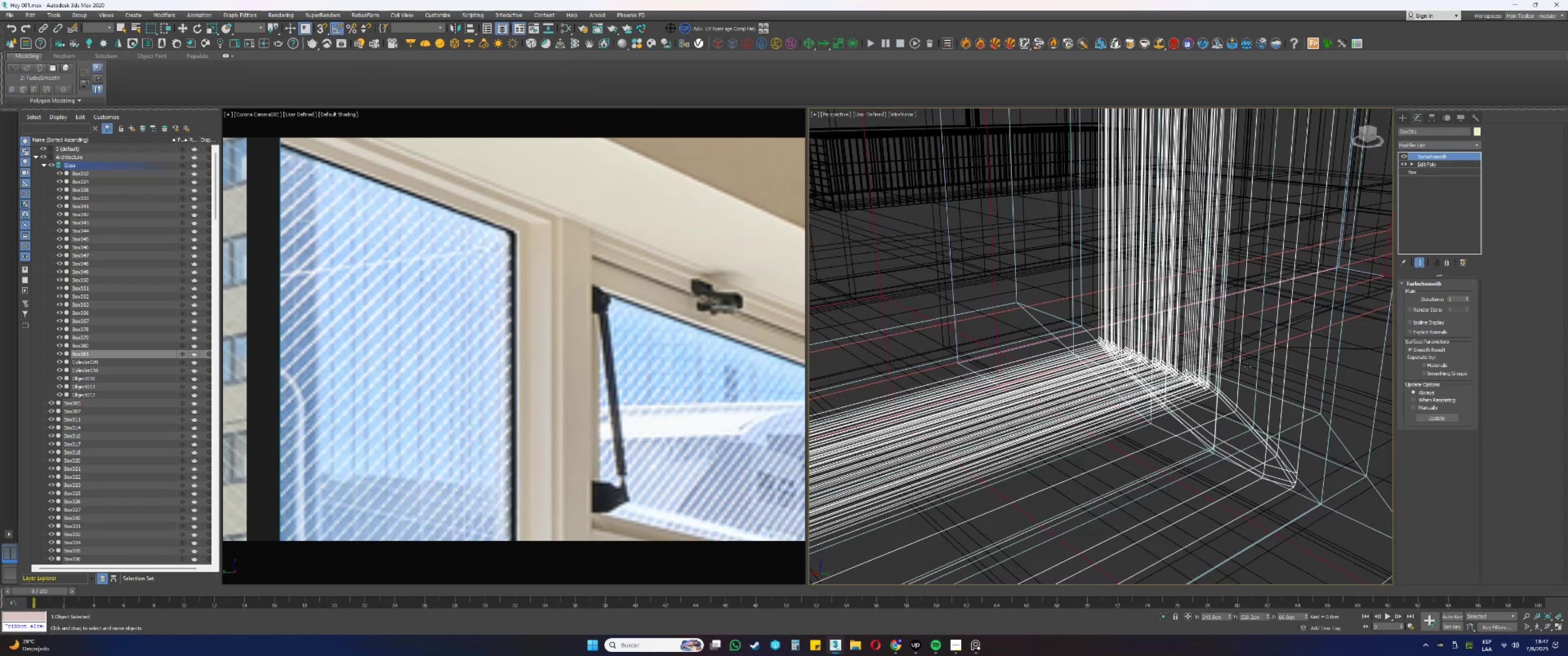 
key(F3)
 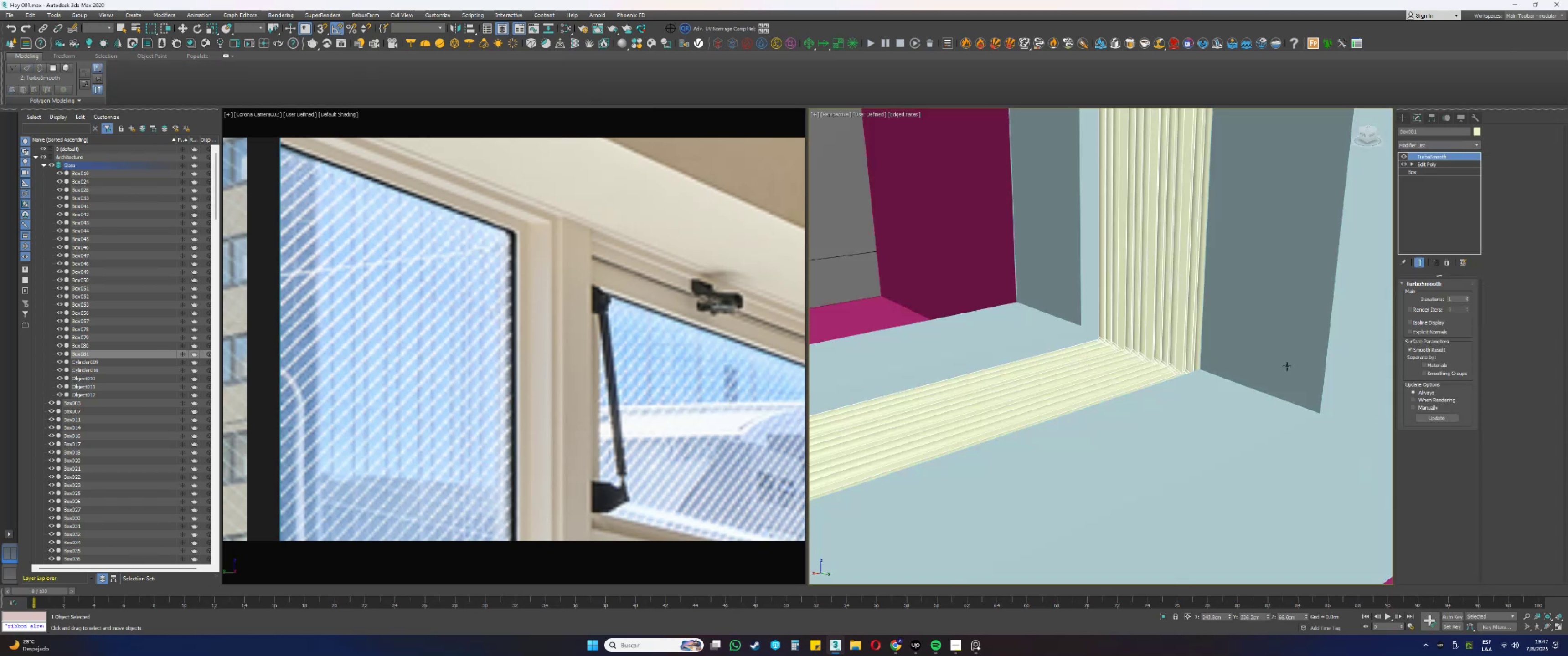 
key(F4)
 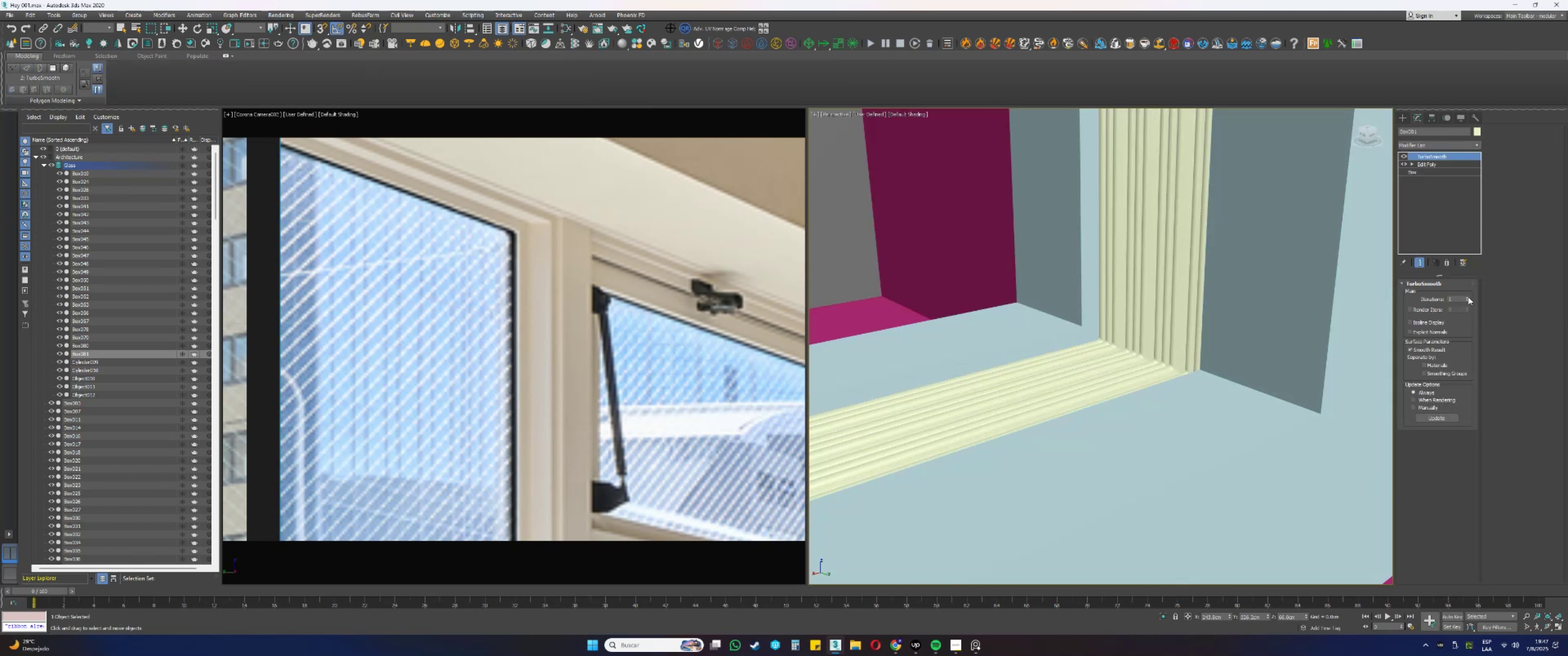 
double_click([1468, 297])
 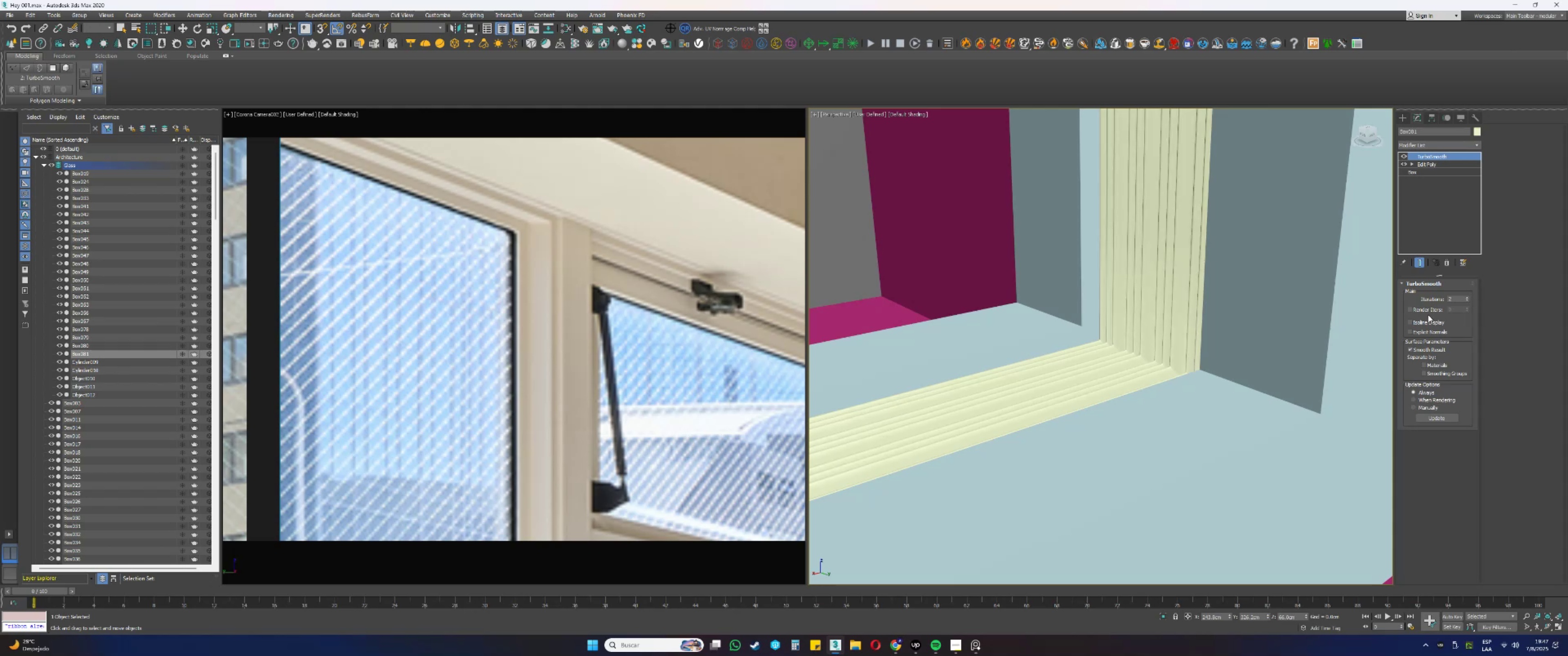 
key(F4)
 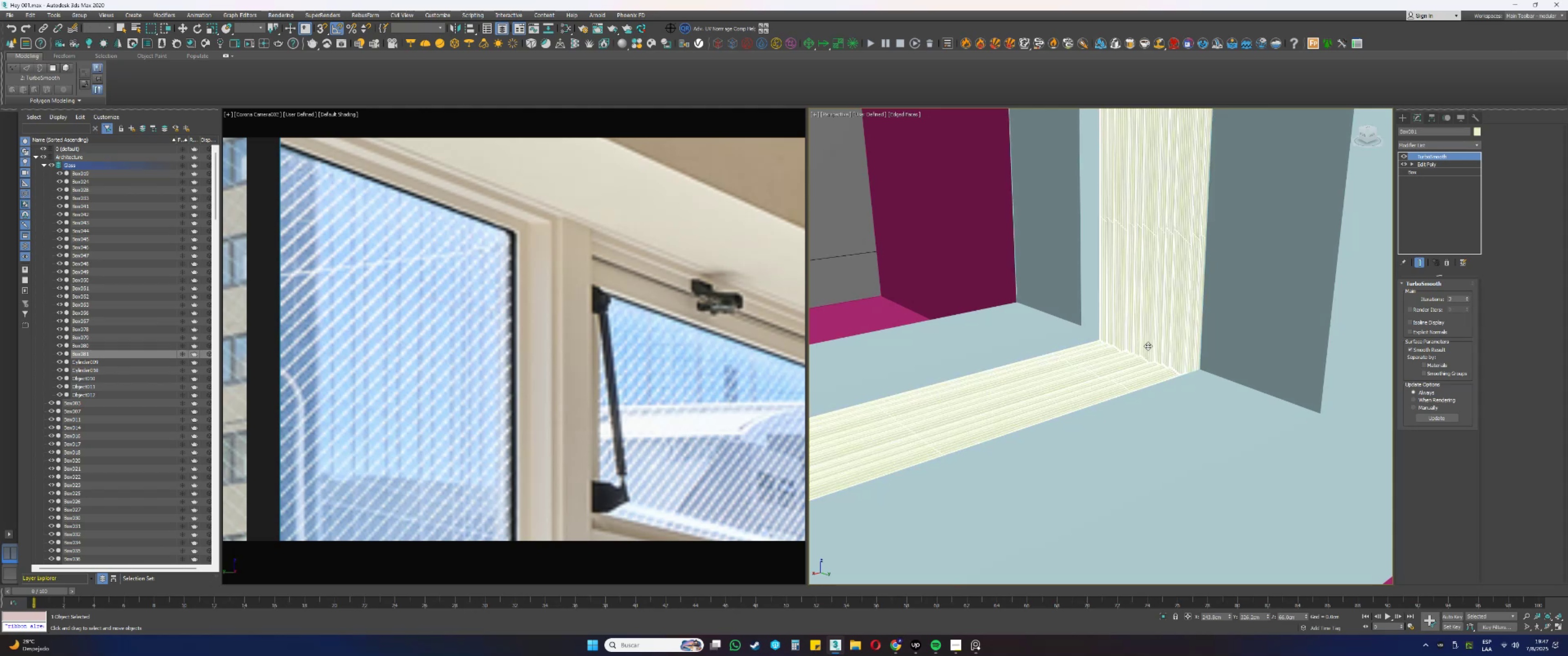 
scroll: coordinate [1148, 356], scroll_direction: down, amount: 11.0
 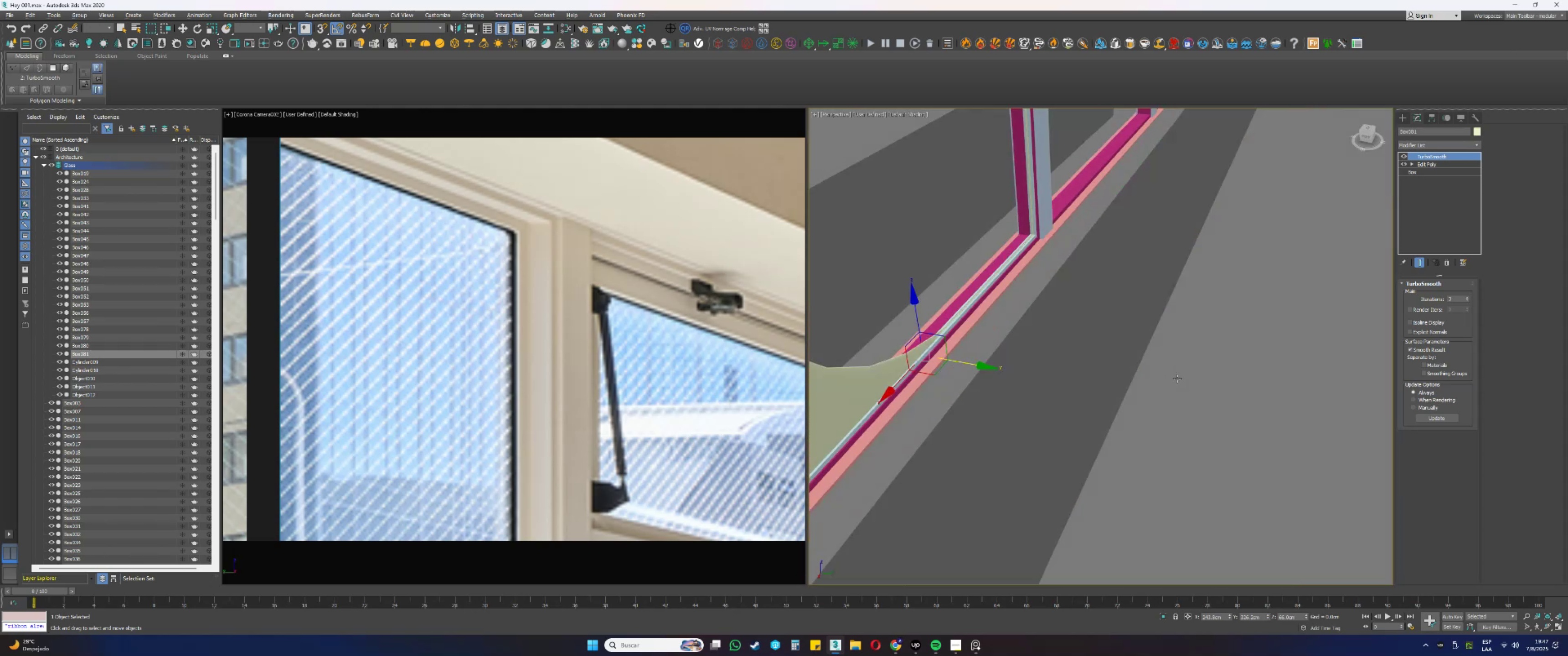 
key(F4)
 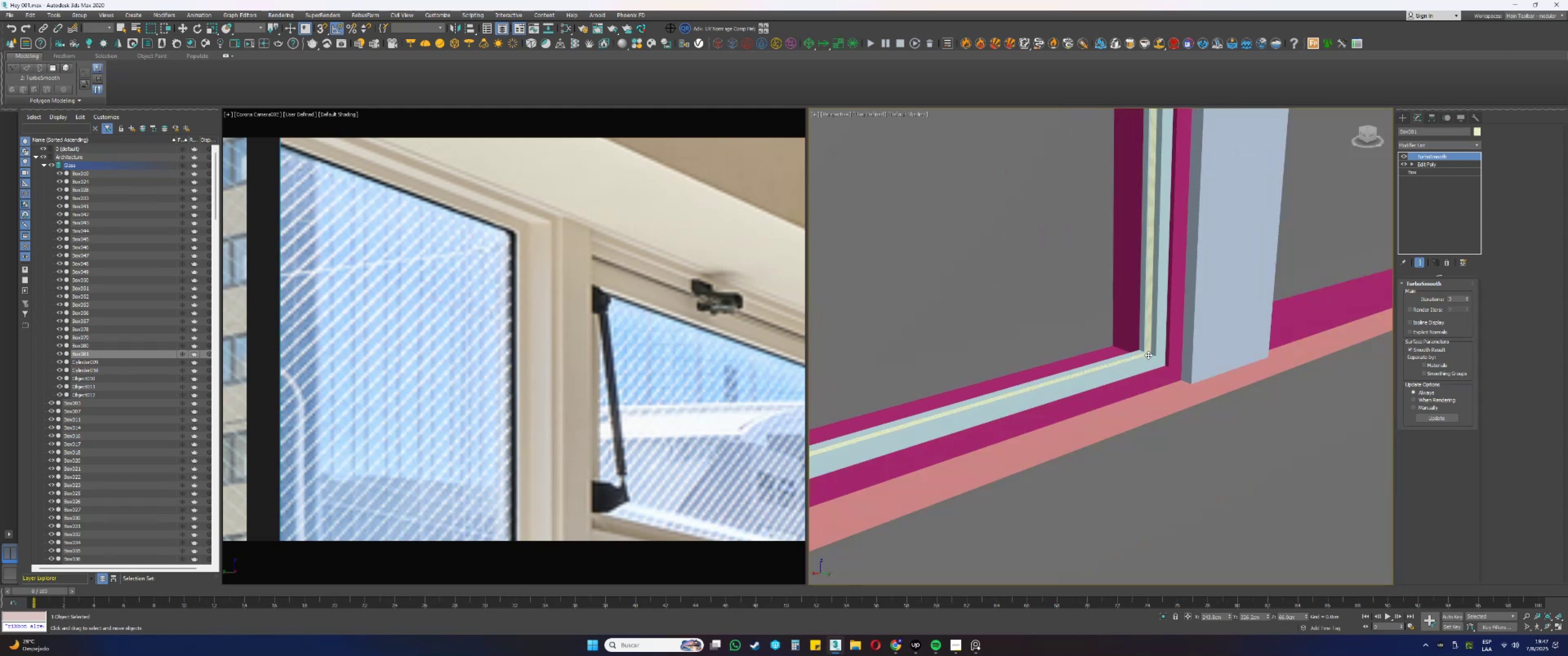 
key(Alt+AltLeft)
 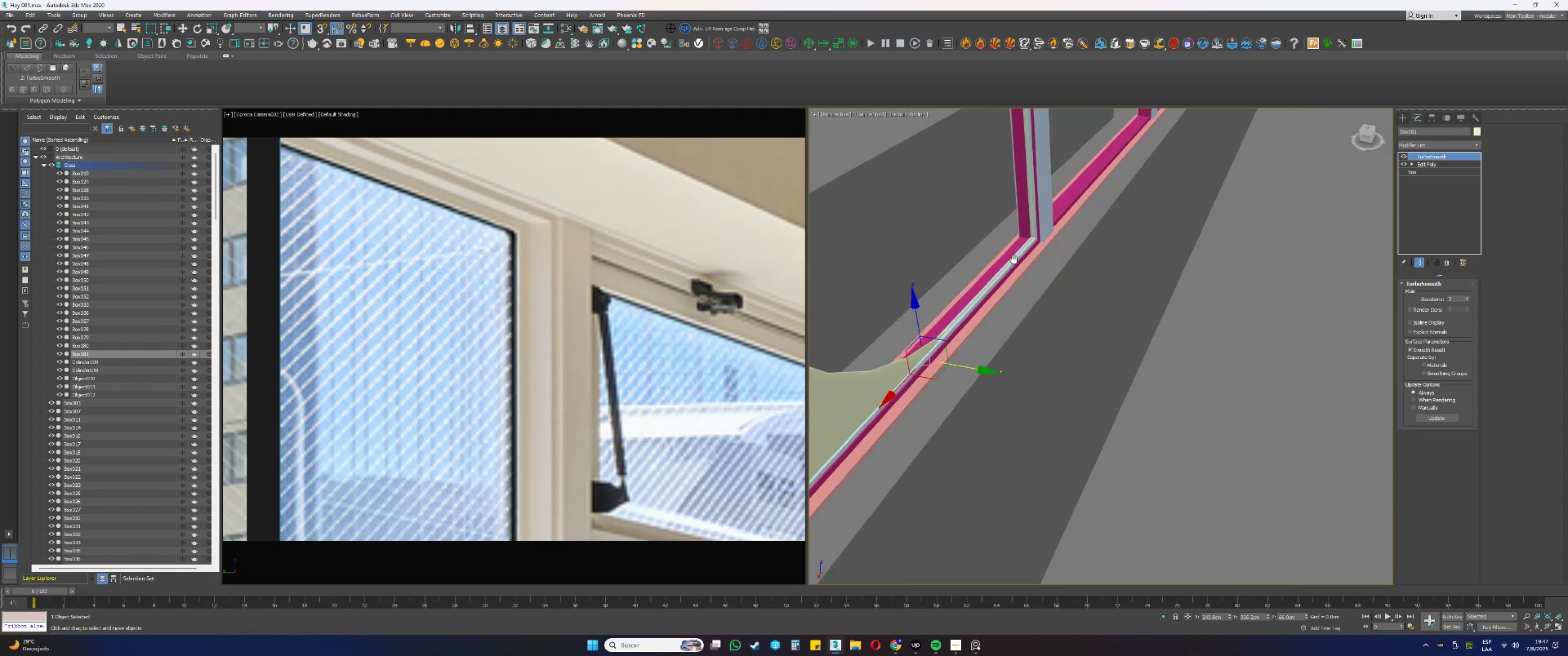 
scroll: coordinate [1078, 275], scroll_direction: up, amount: 11.0
 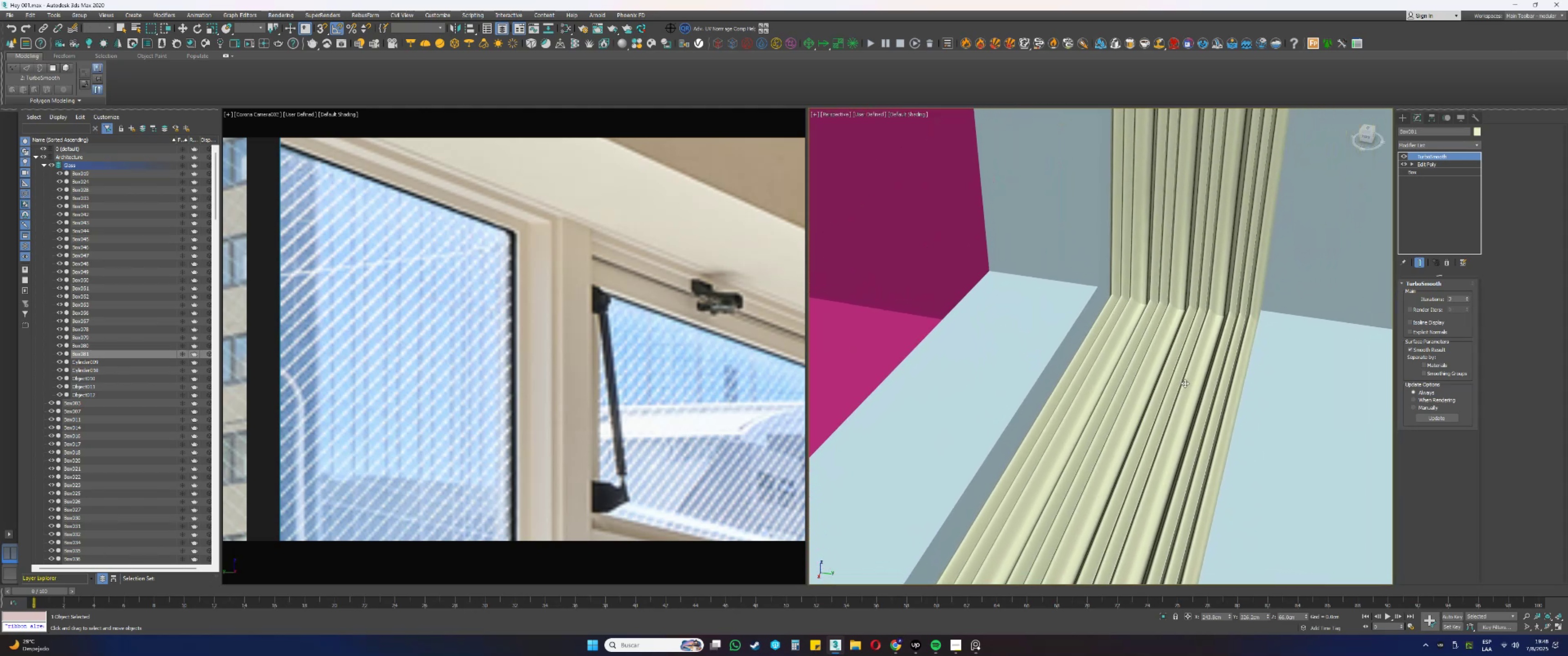 
wait(9.62)
 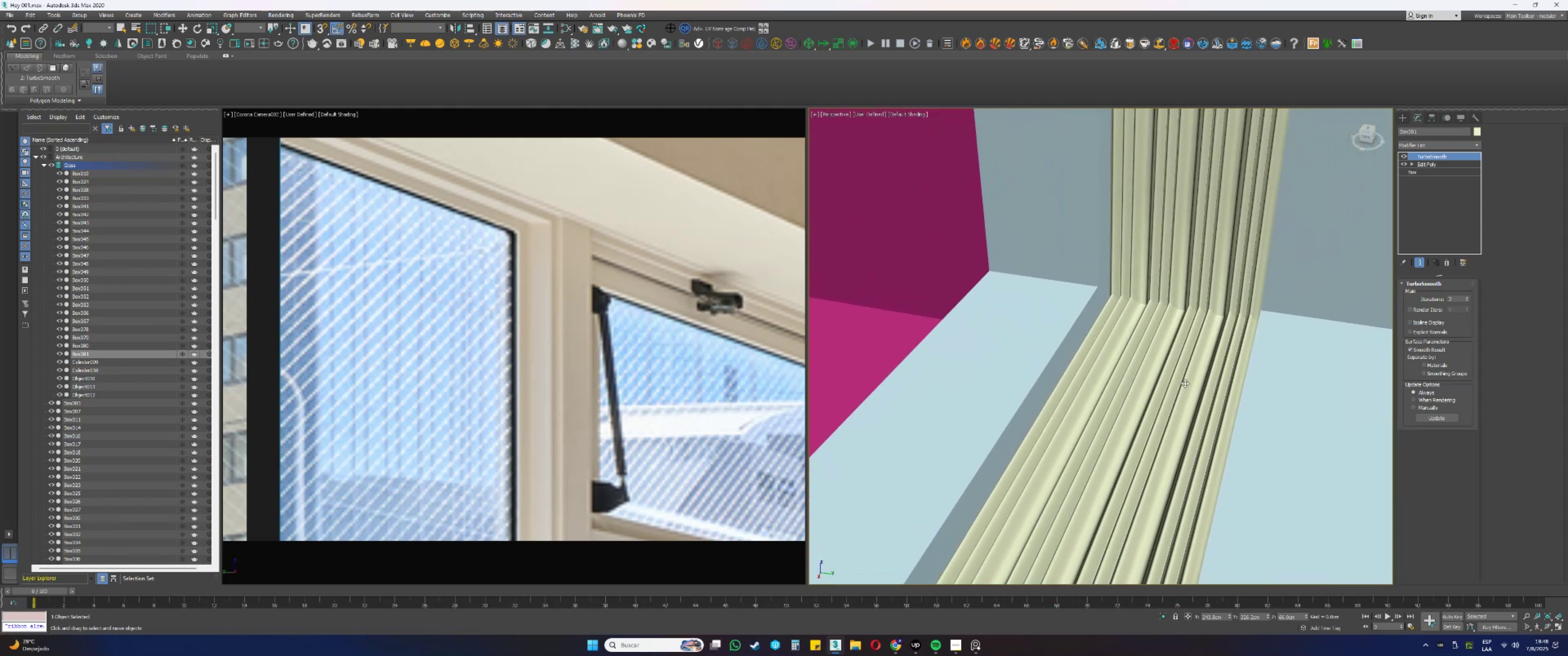 
left_click([1447, 263])
 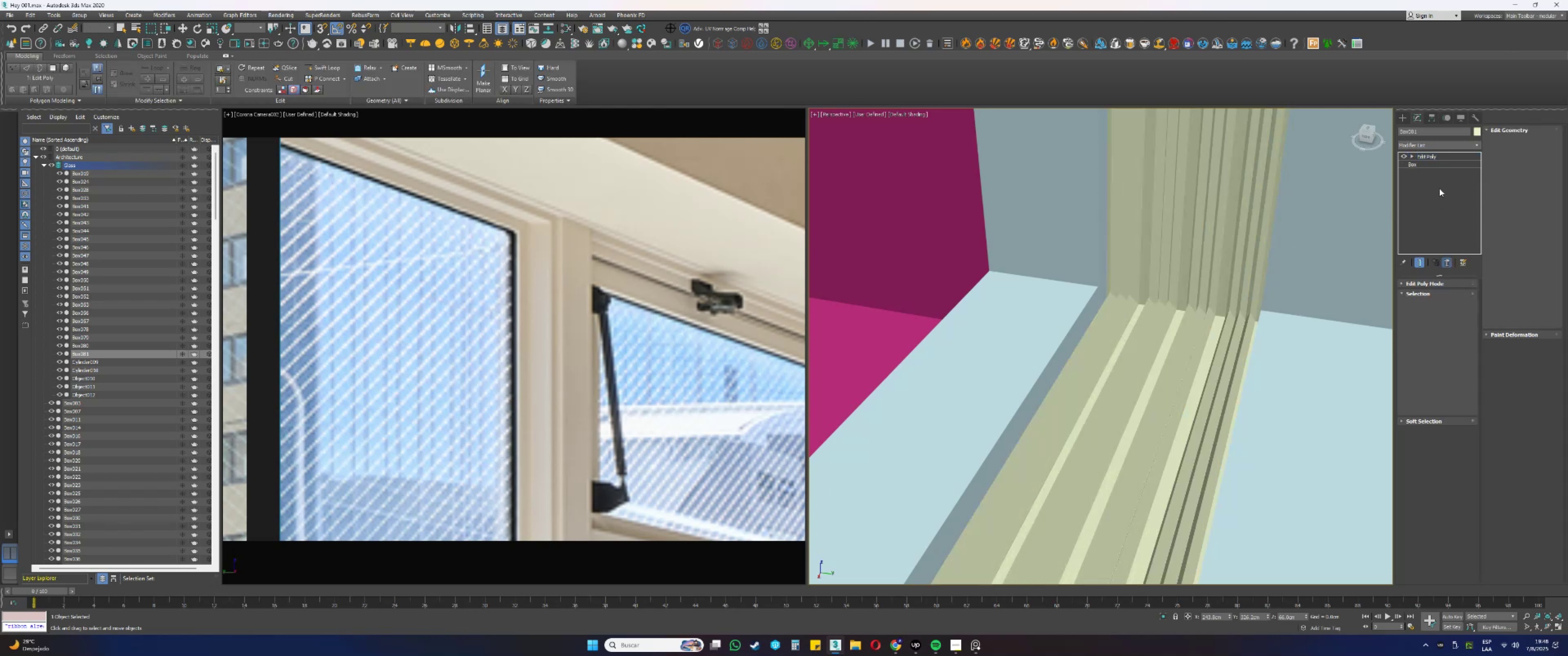 
right_click([1435, 183])
 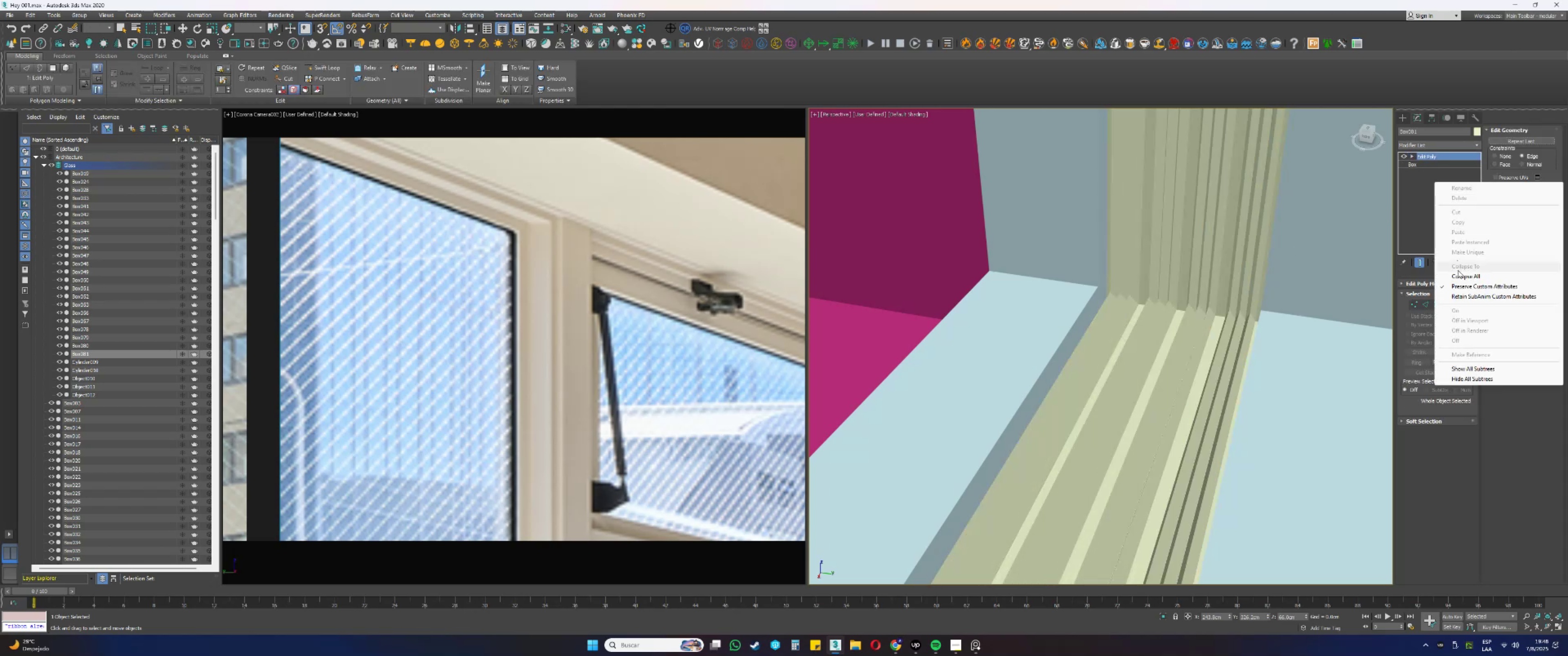 
left_click([1459, 277])
 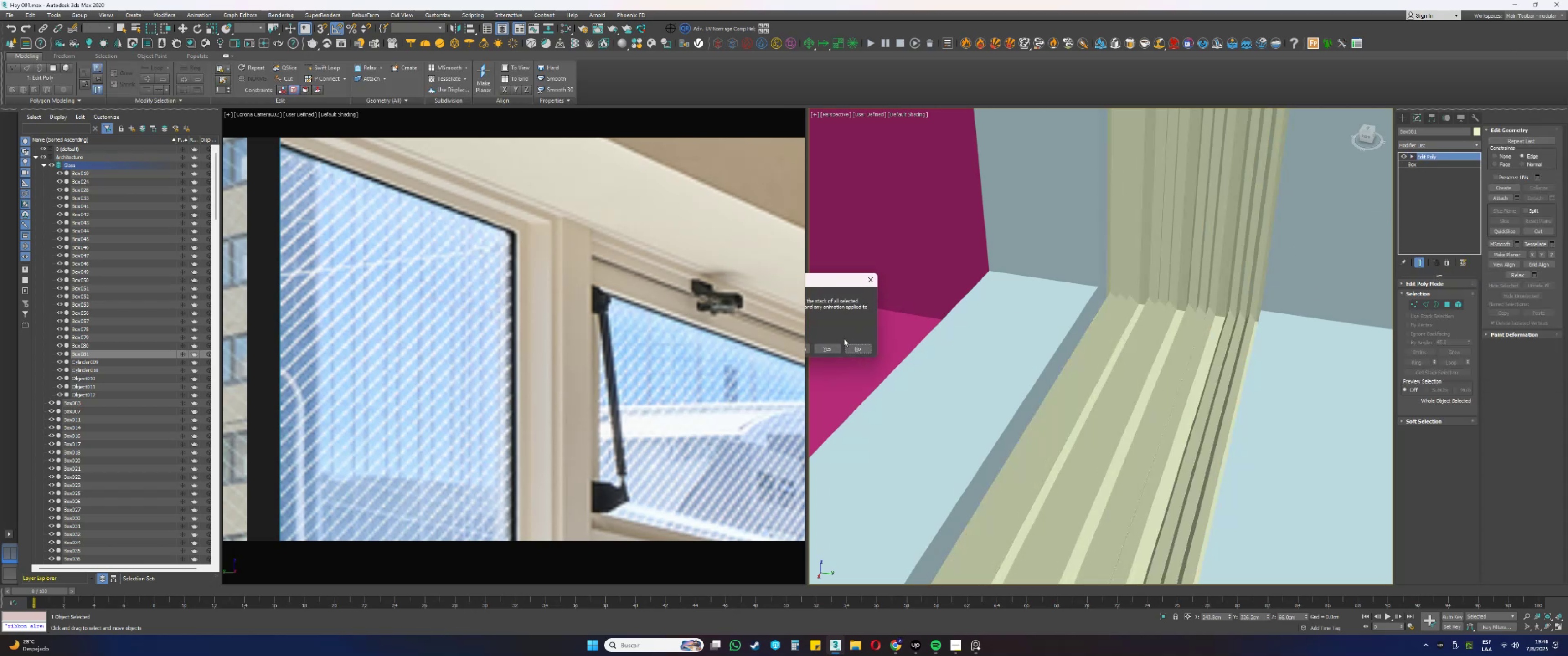 
left_click([827, 346])
 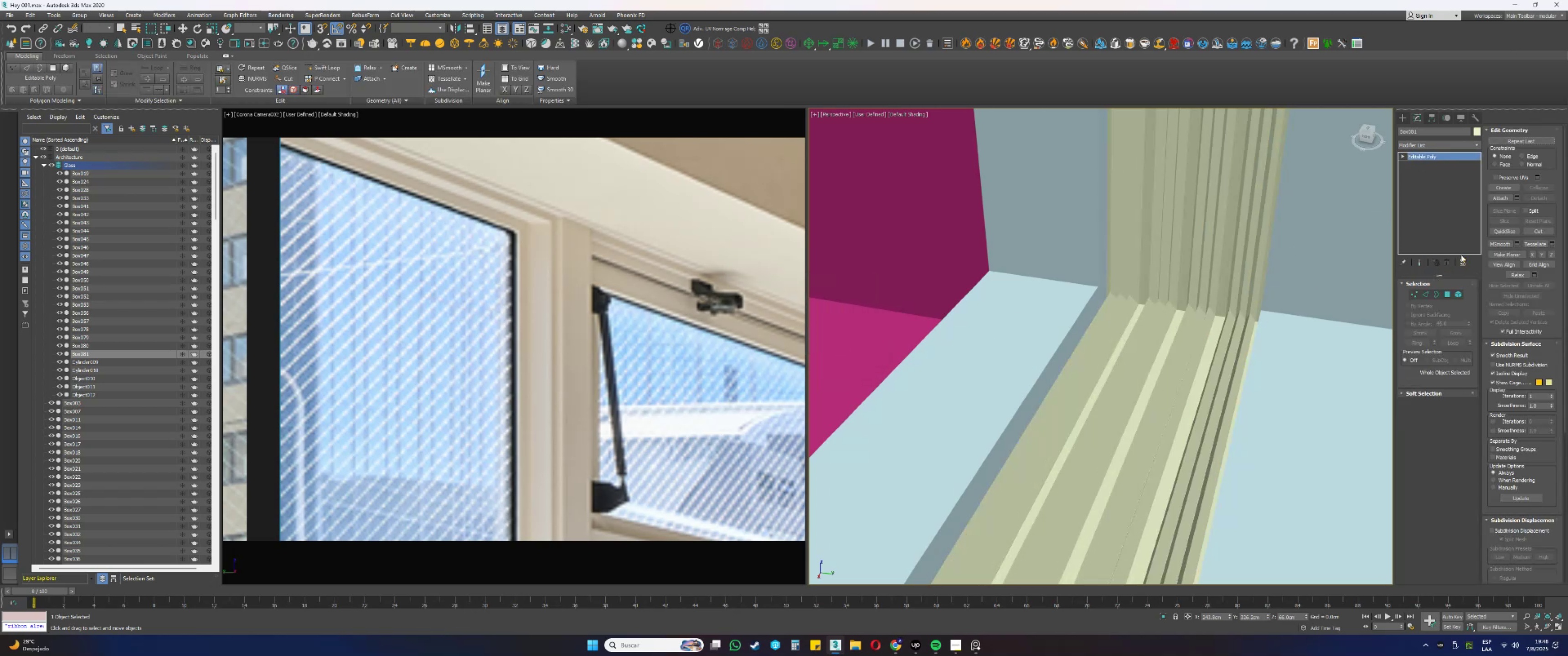 
left_click([1446, 147])
 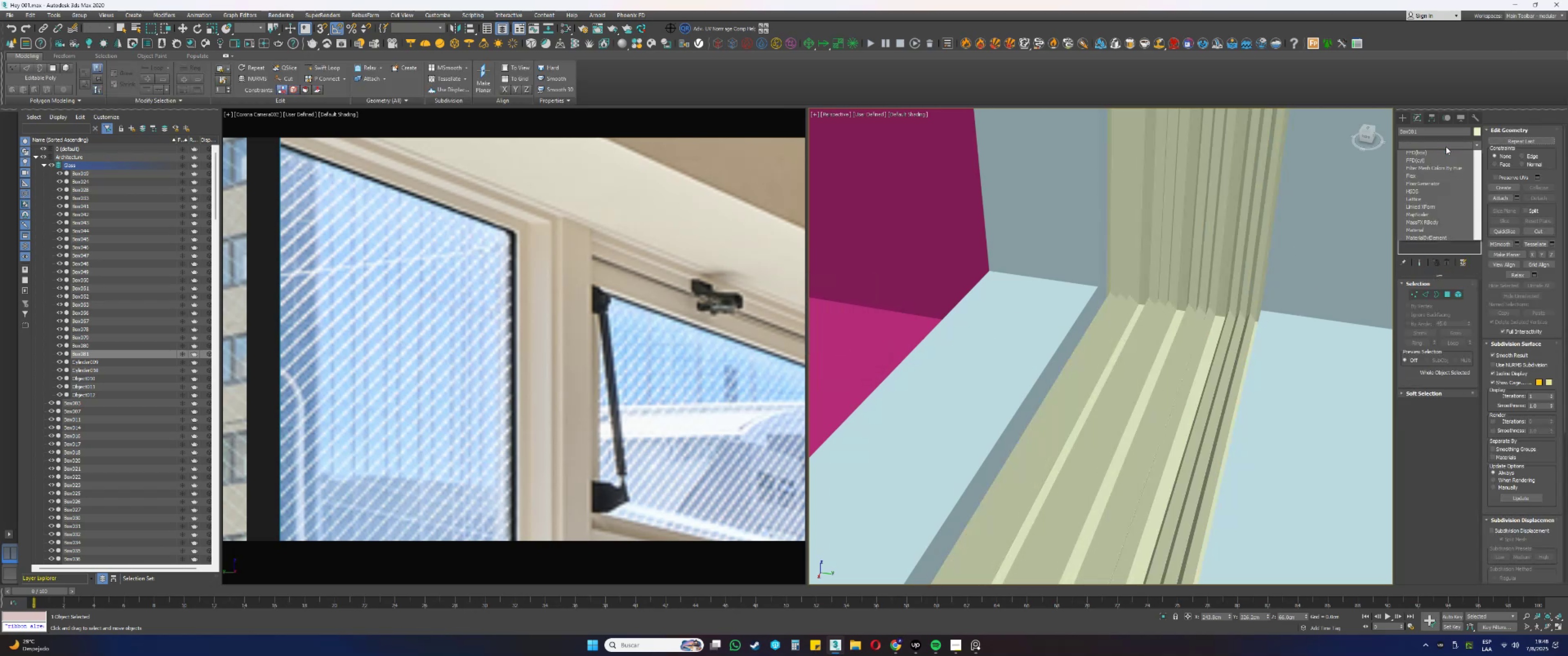 
key(T)
 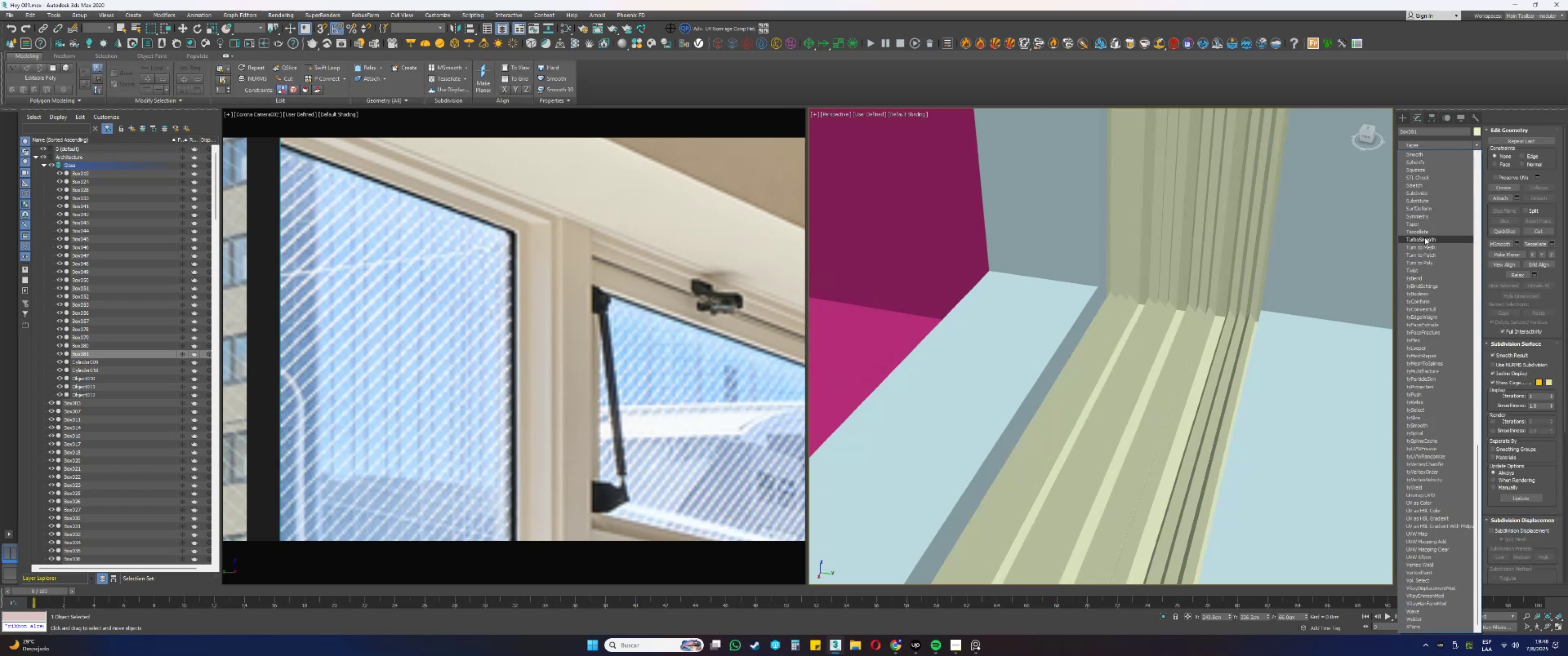 
left_click([1424, 237])
 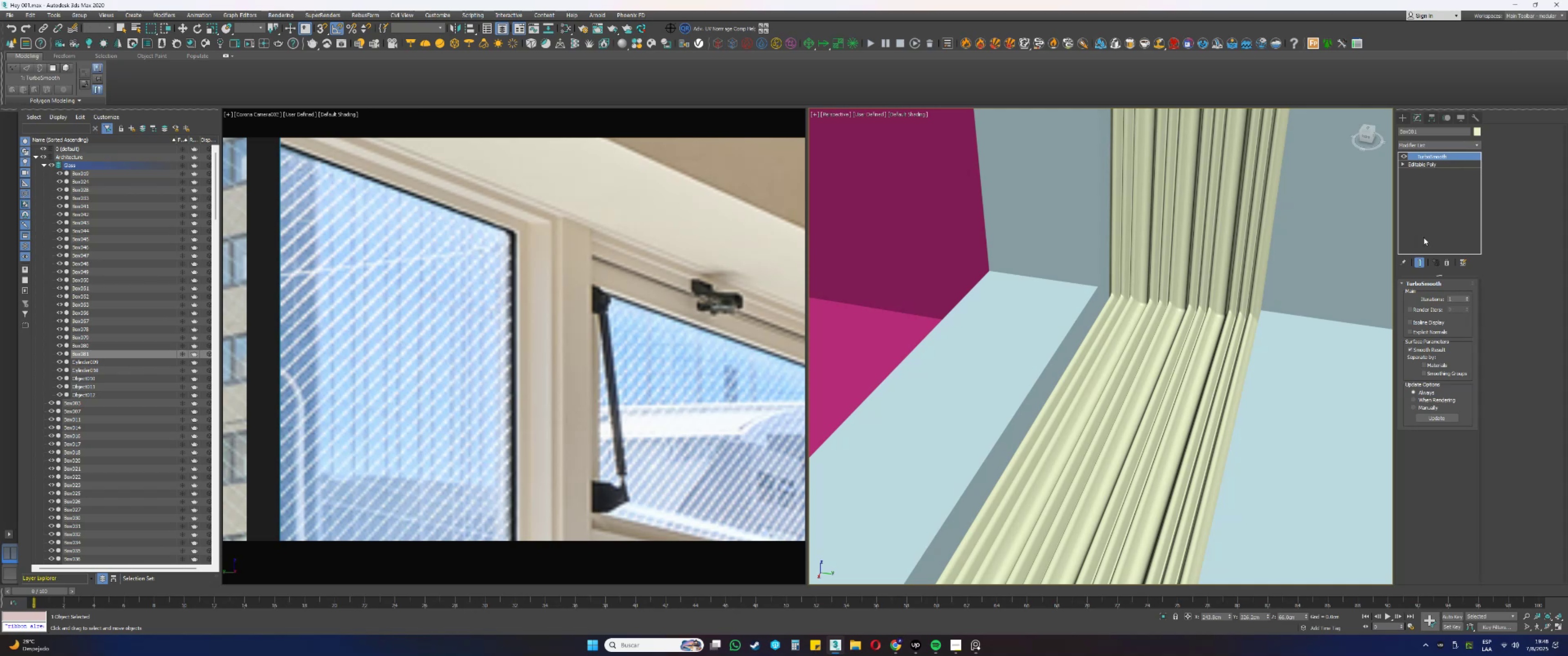 
left_click([1439, 310])
 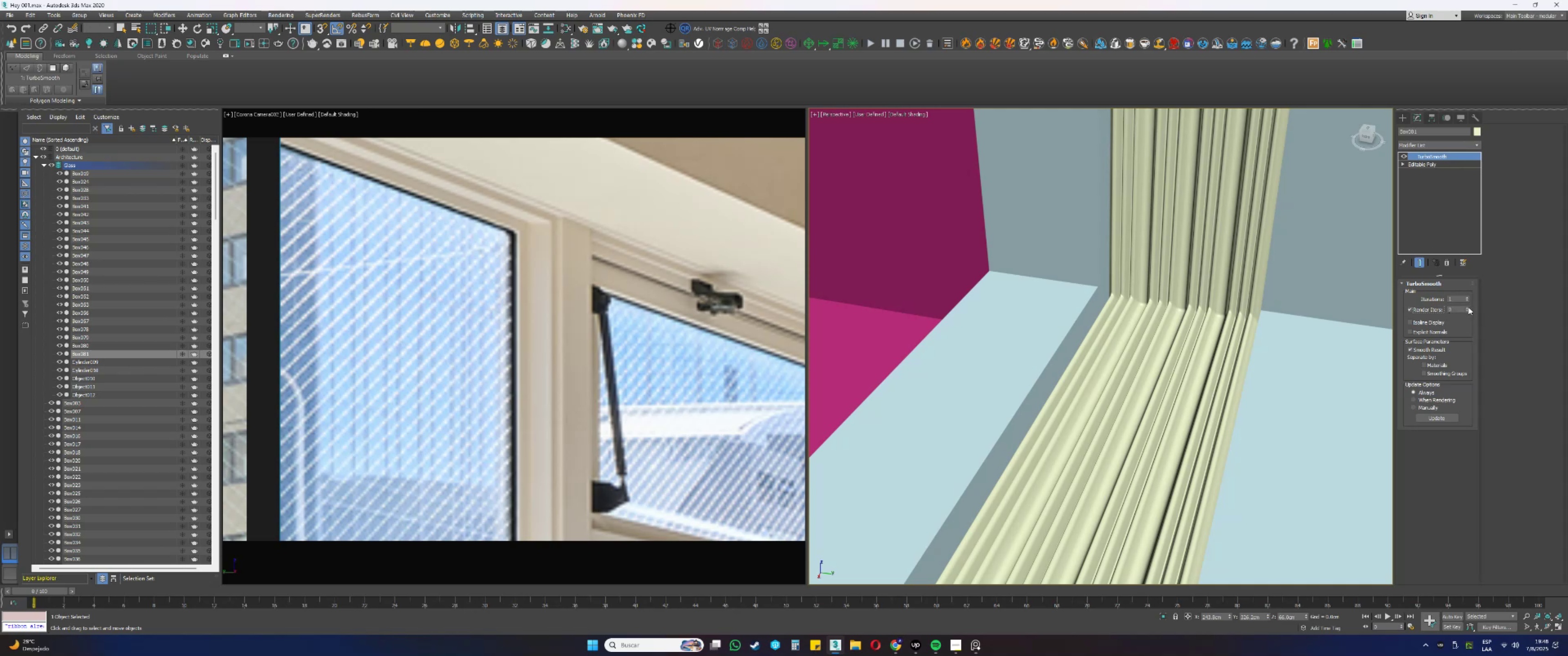 
double_click([1469, 307])
 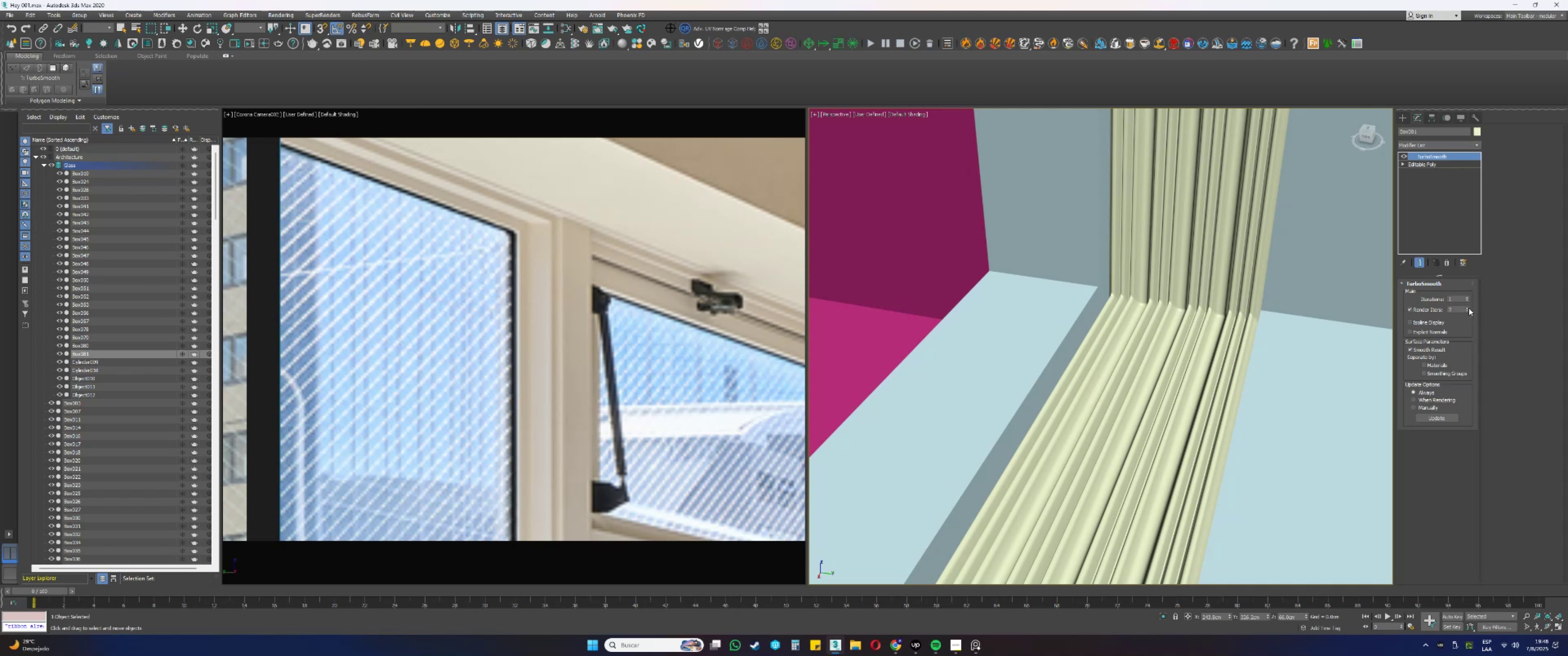 
scroll: coordinate [1119, 338], scroll_direction: down, amount: 2.0
 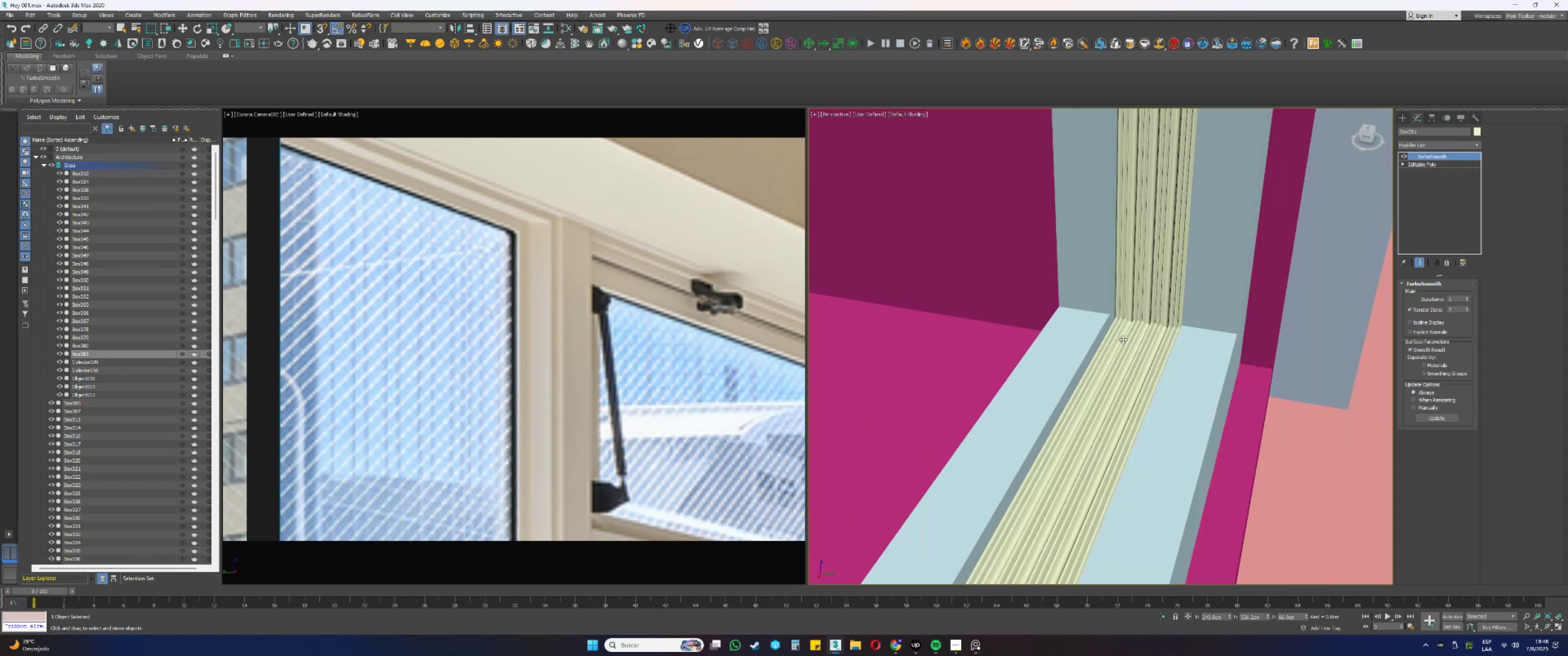 
key(Alt+AltLeft)
 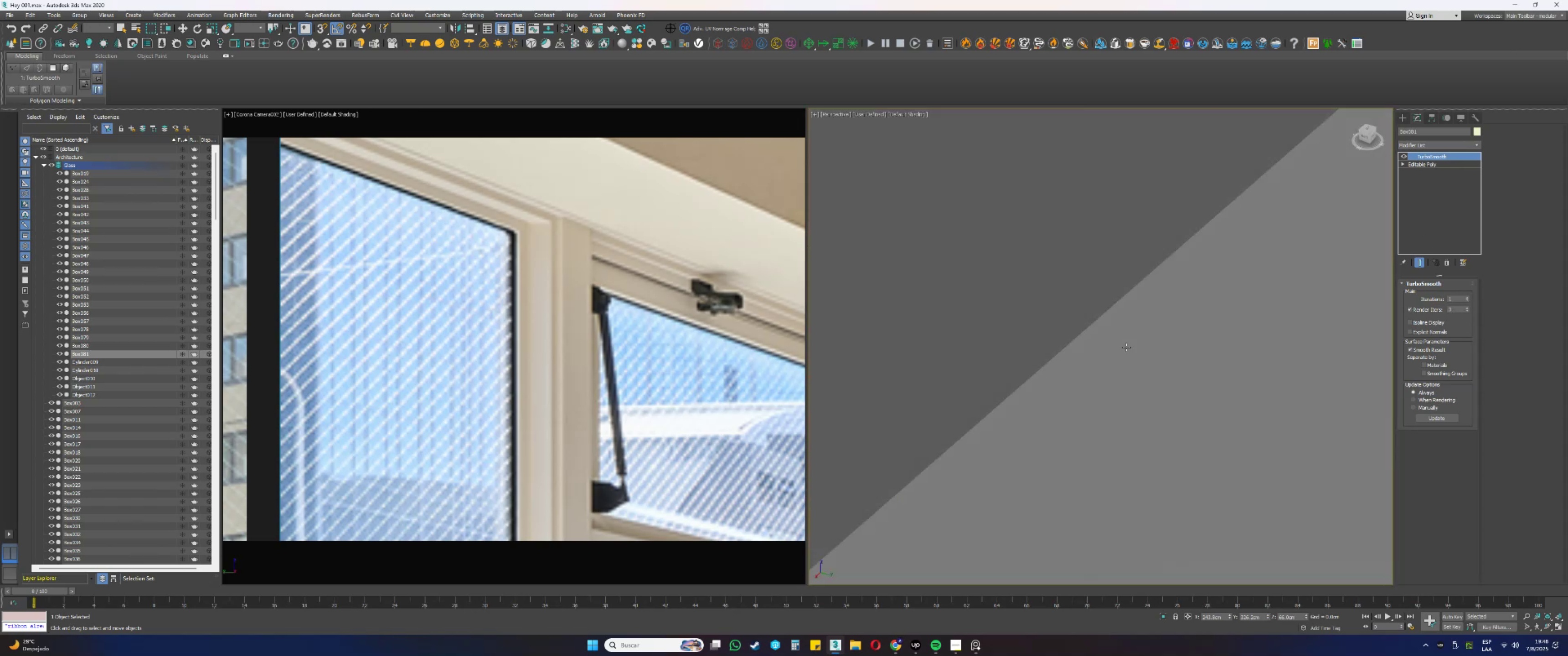 
scroll: coordinate [1093, 333], scroll_direction: down, amount: 6.0
 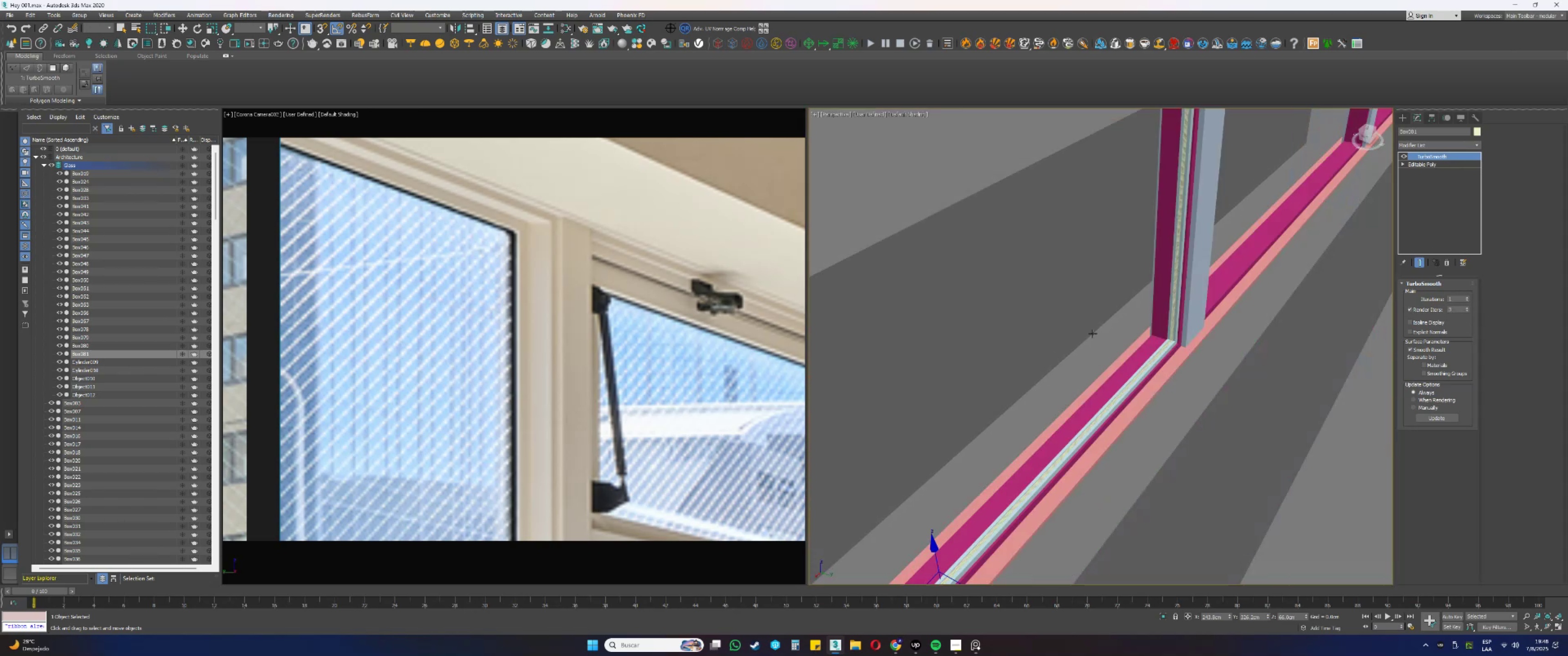 
key(Z)
 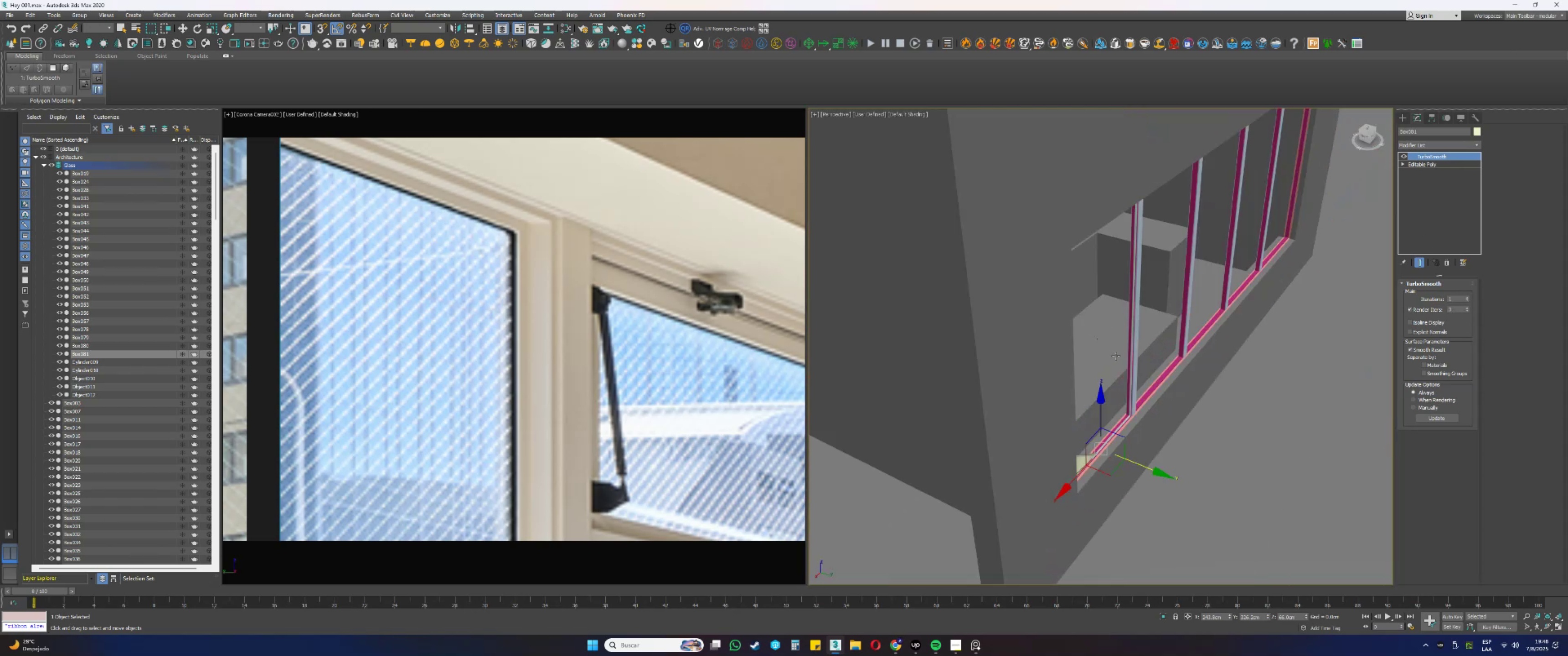 
mouse_move([1166, 377])
 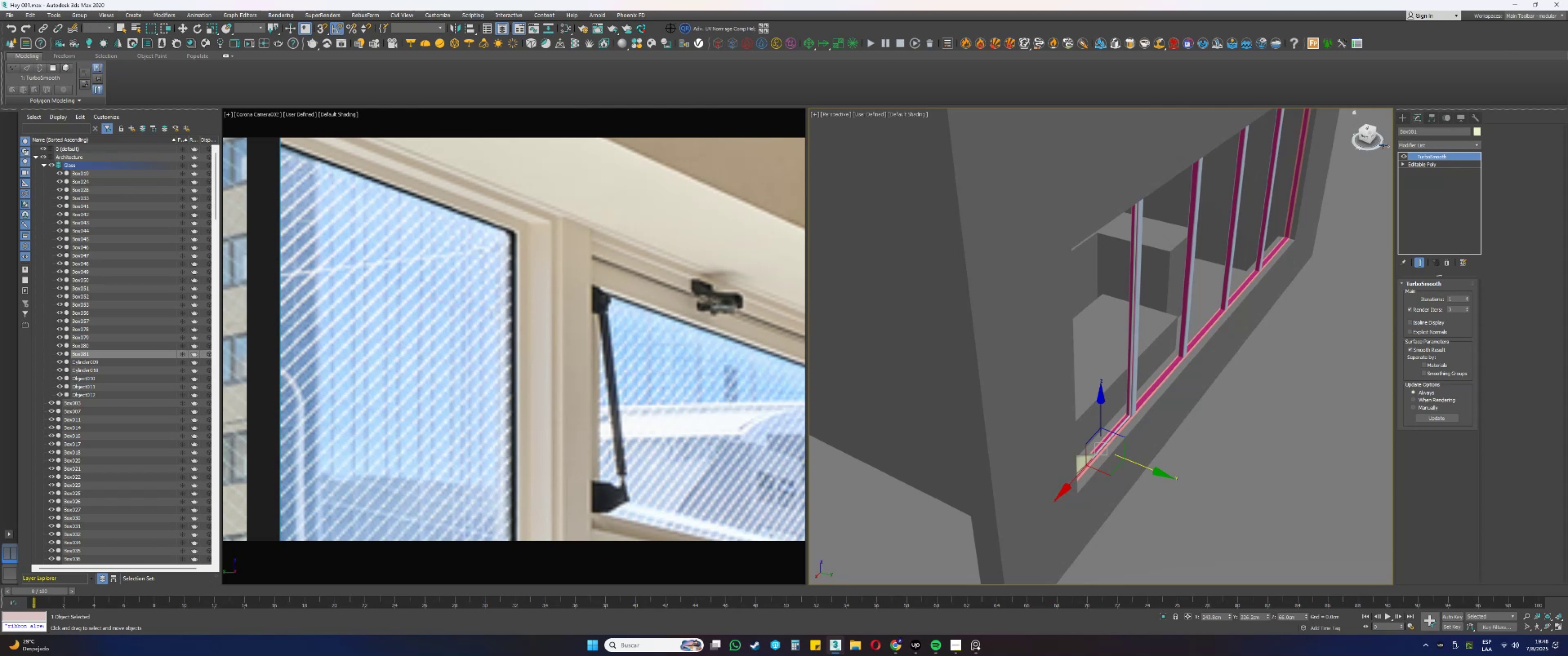 
left_click([1401, 124])
 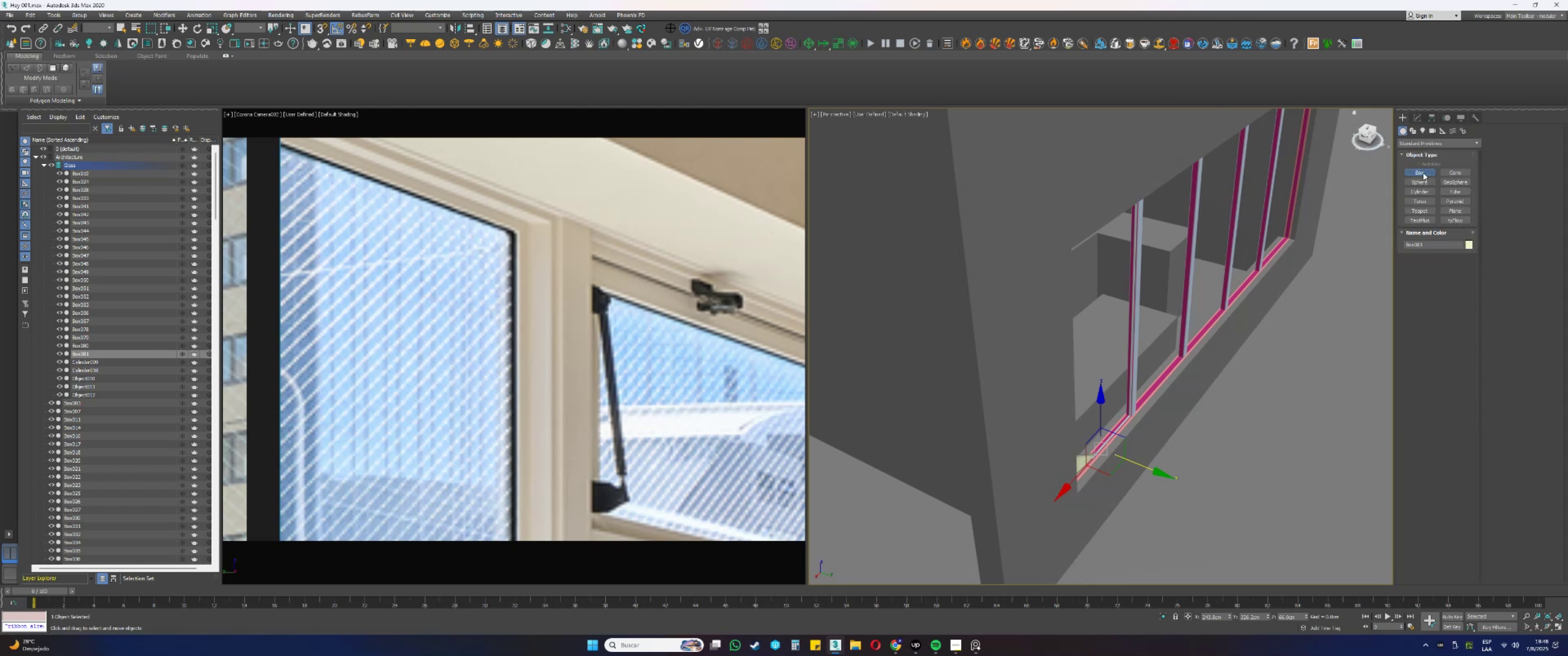 
hold_key(key=AltLeft, duration=0.36)
 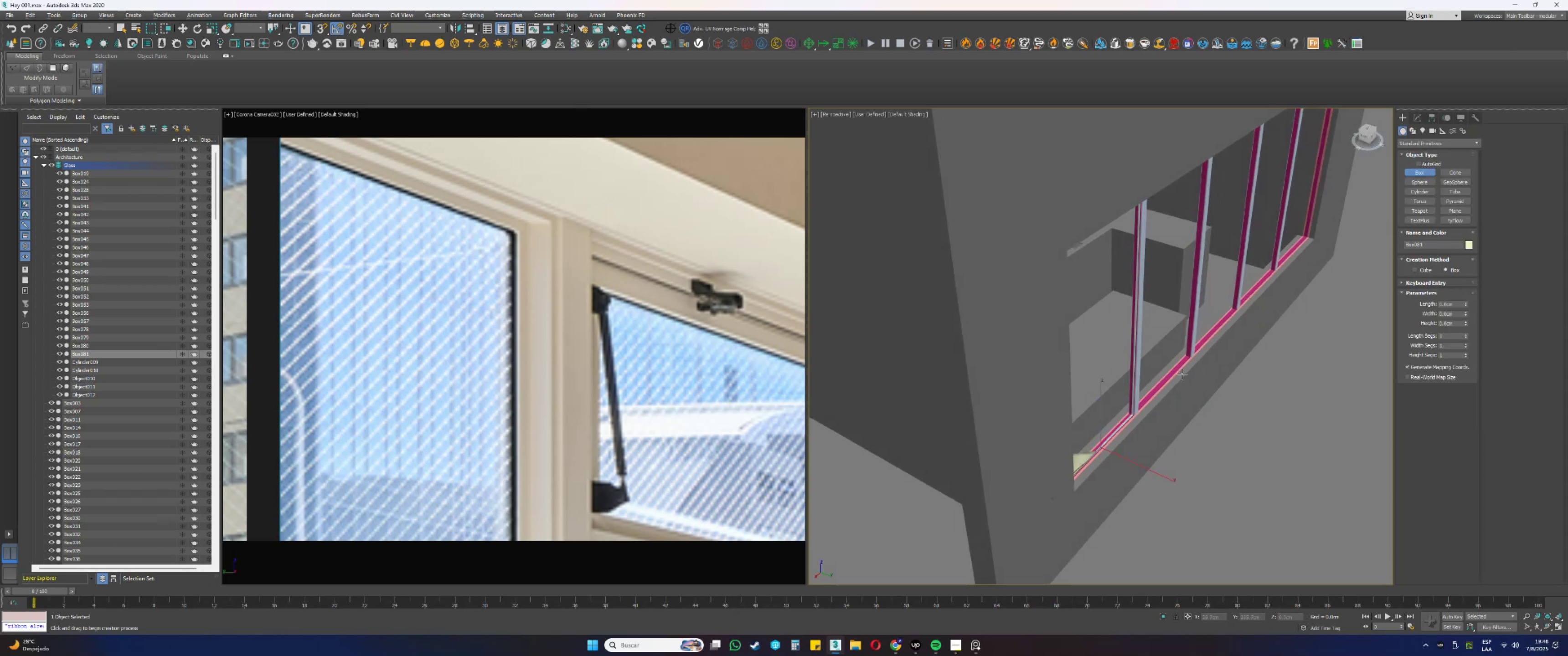 
key(Alt+AltLeft)
 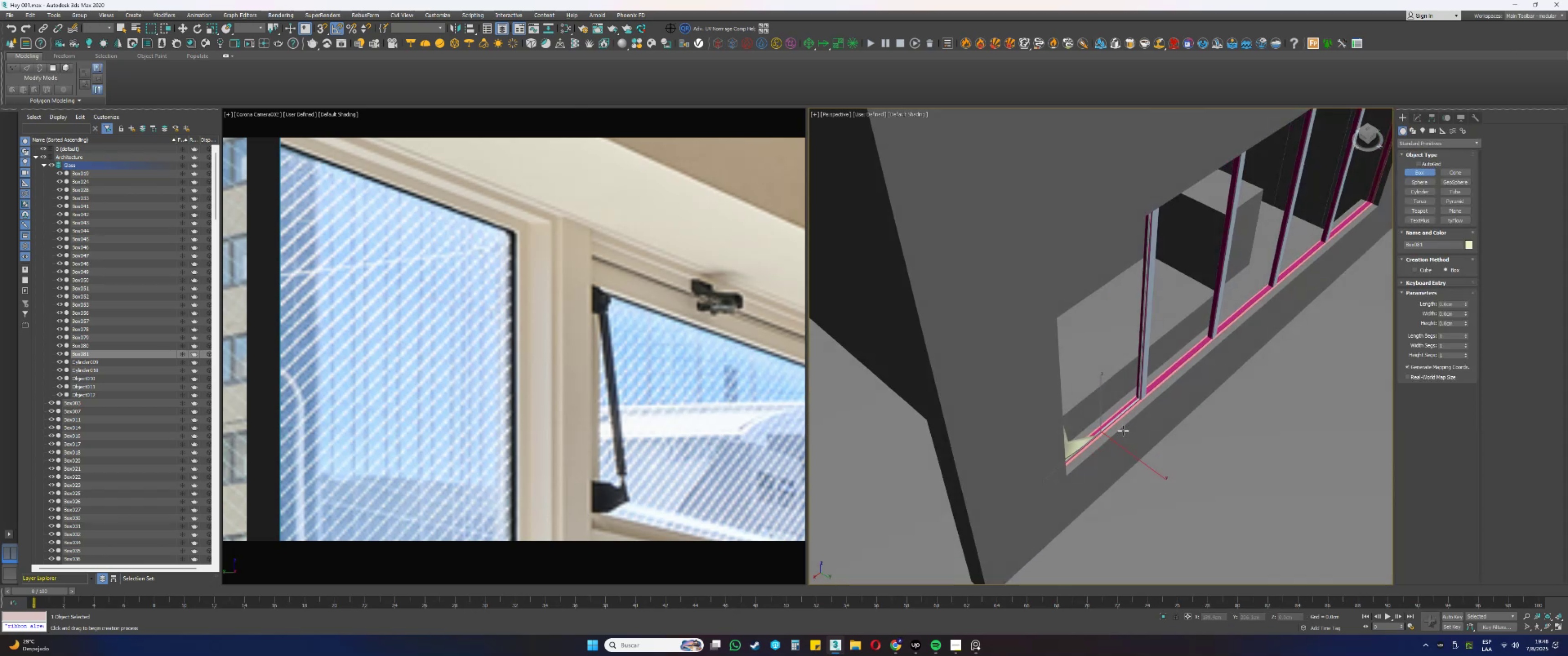 
scroll: coordinate [1125, 417], scroll_direction: none, amount: 0.0
 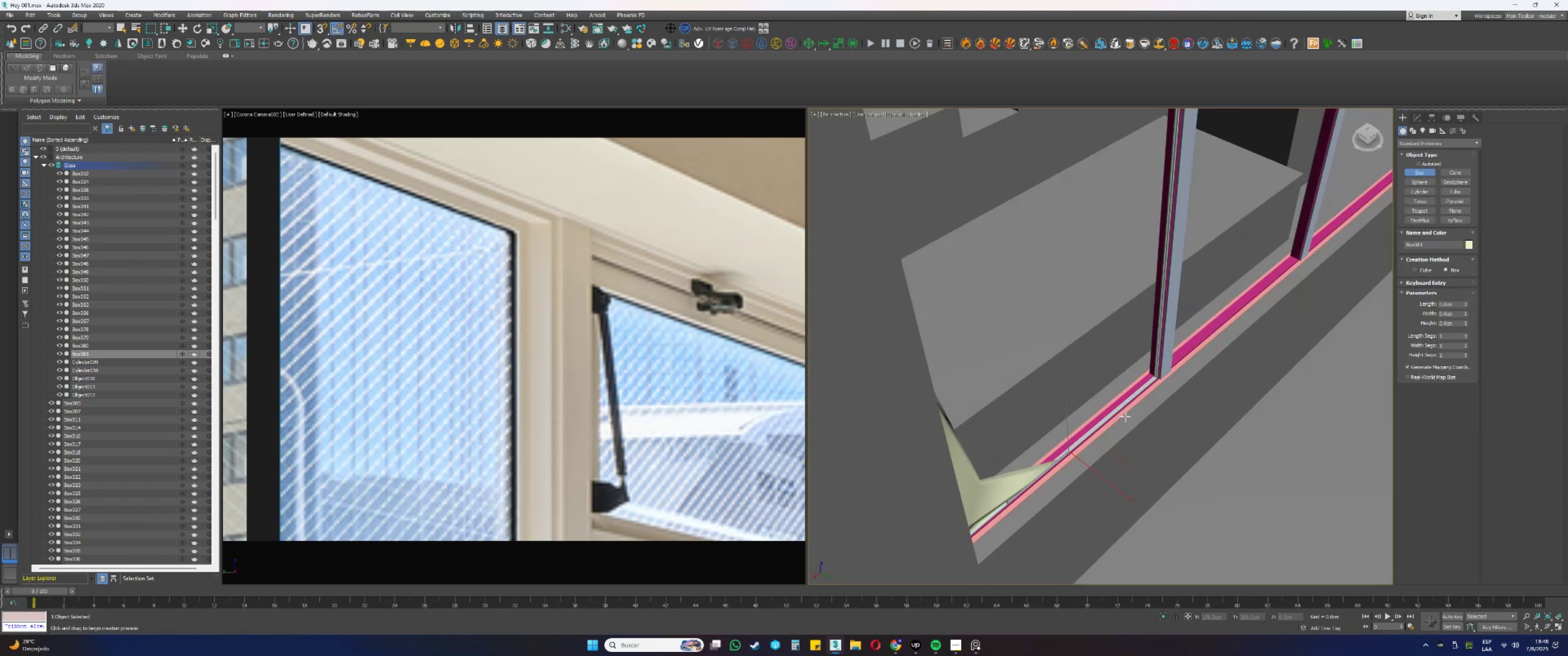 
key(Alt+AltLeft)
 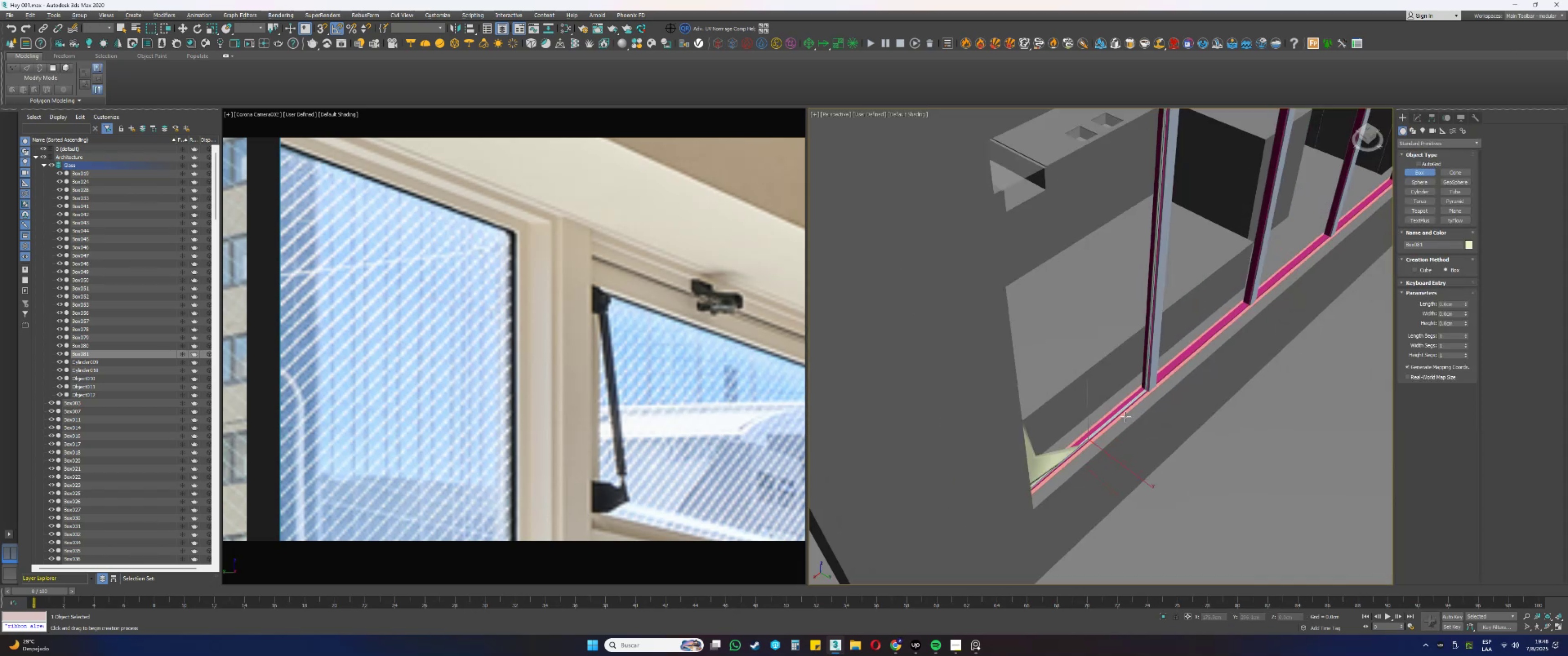 
right_click([1124, 416])
 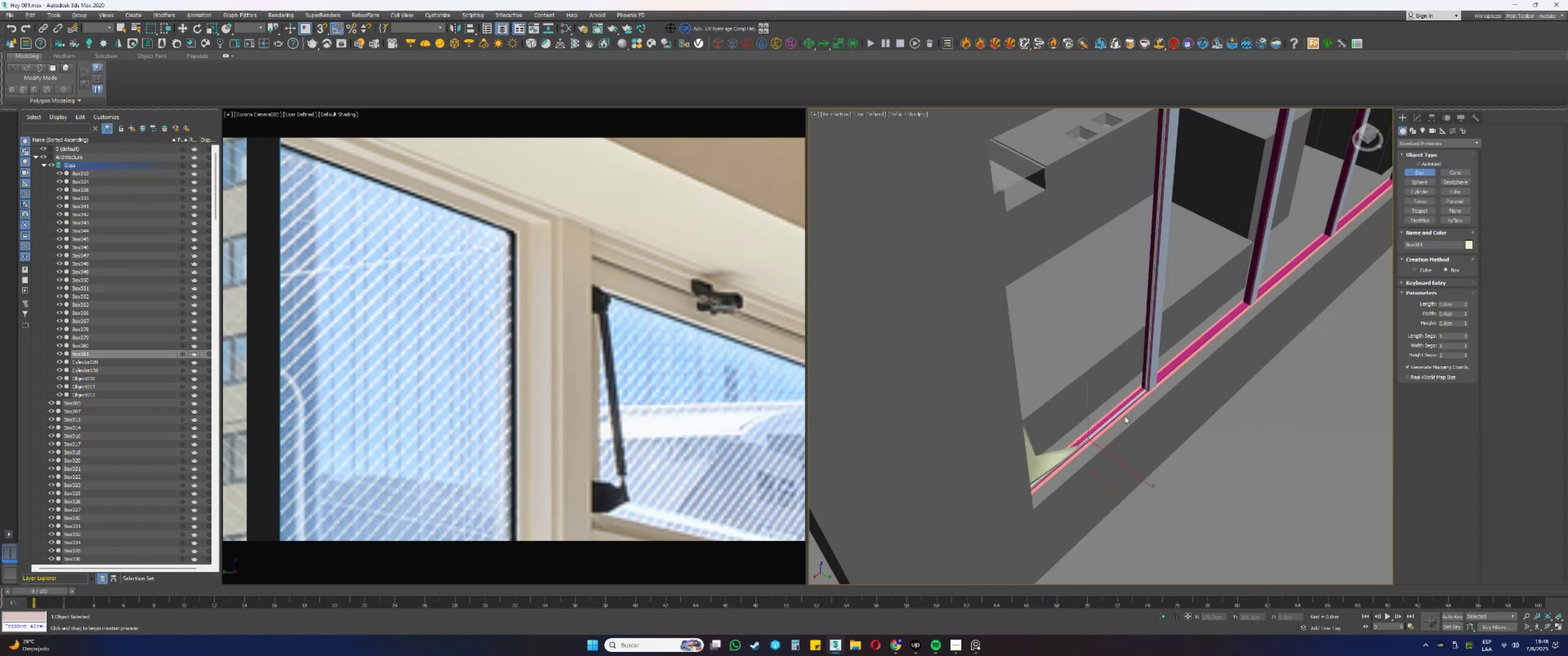 
key(Alt+AltLeft)
 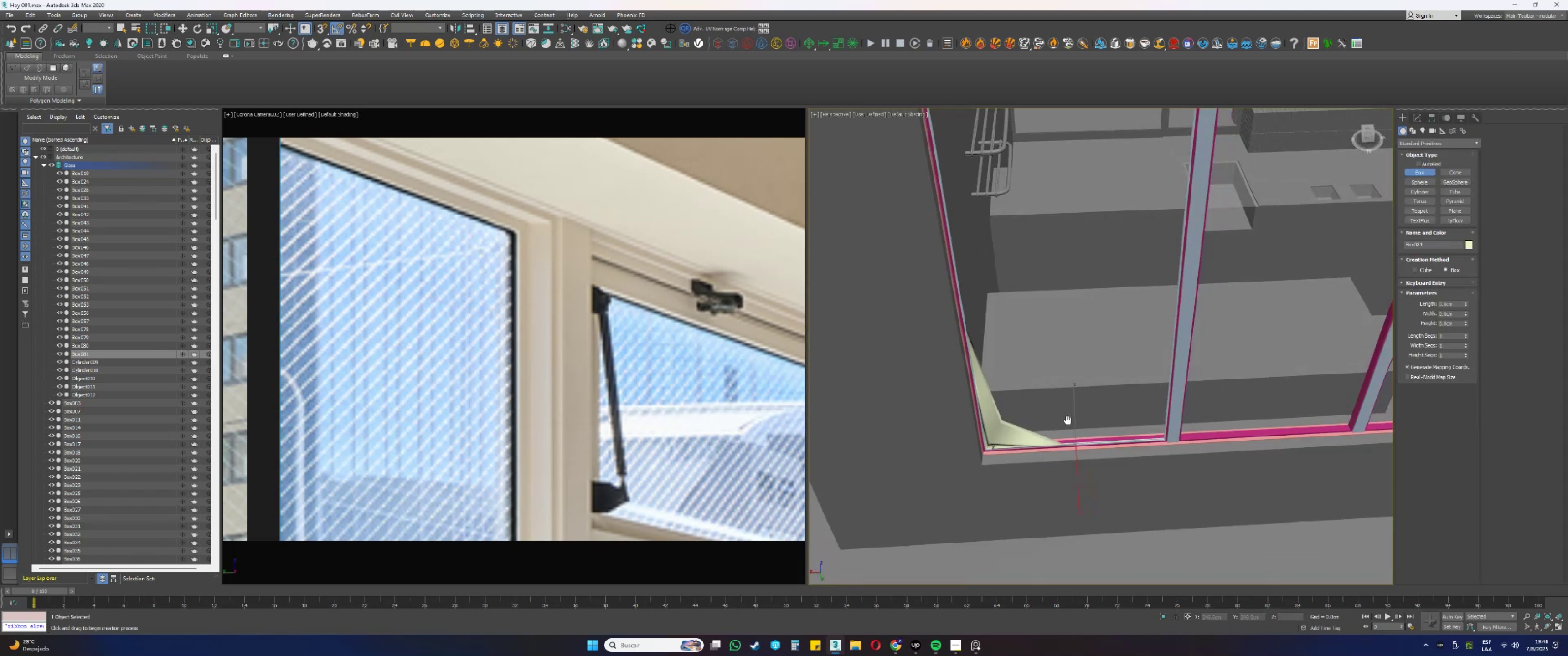 
key(Alt+AltLeft)
 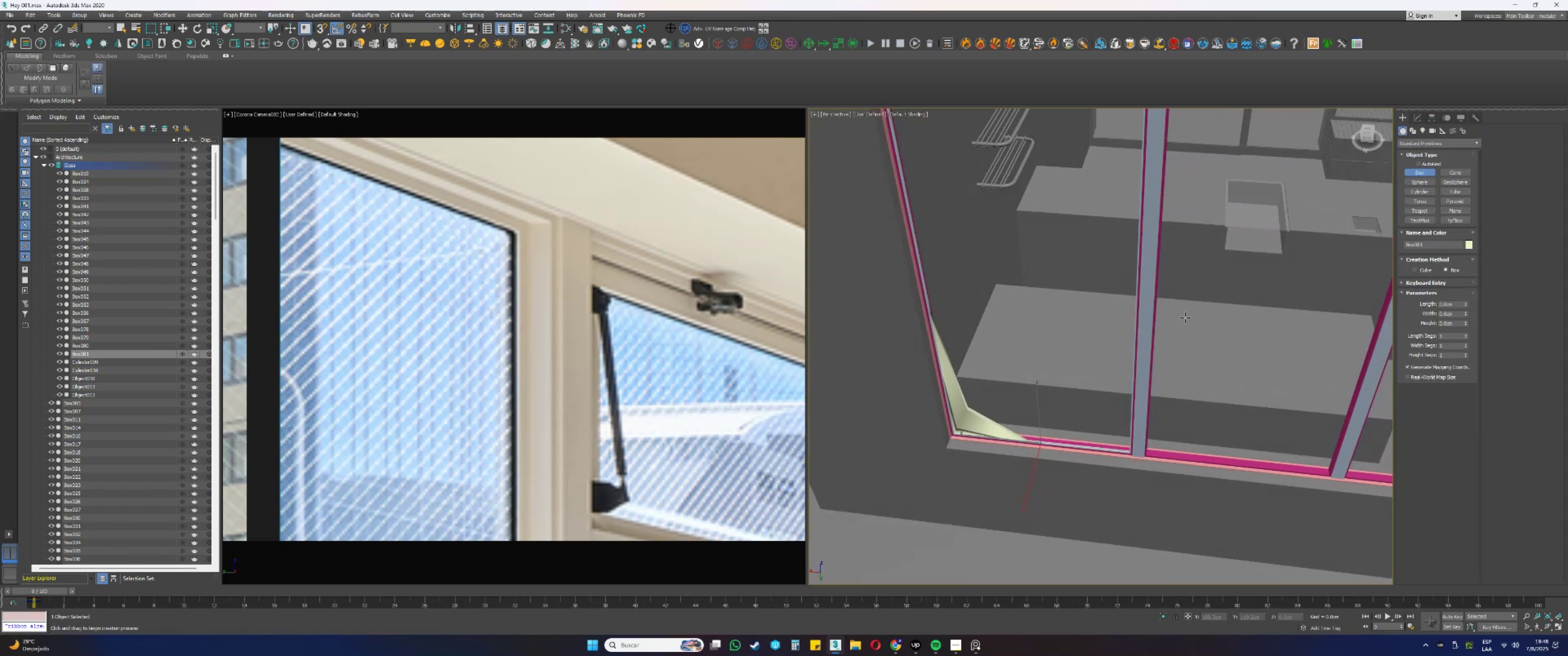 
right_click([1181, 316])
 